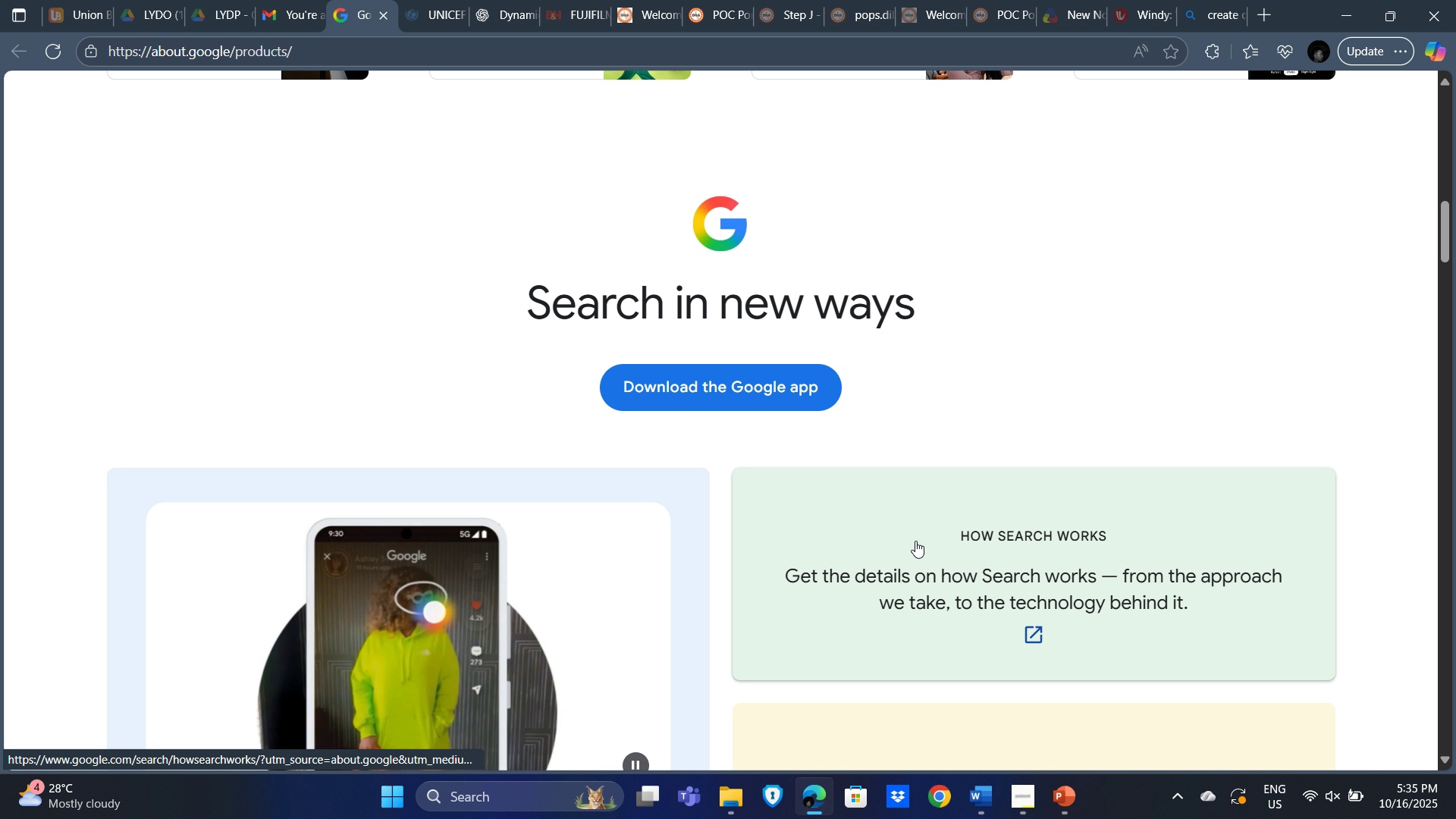 
scroll: coordinate [912, 542], scroll_direction: up, amount: 21.0
 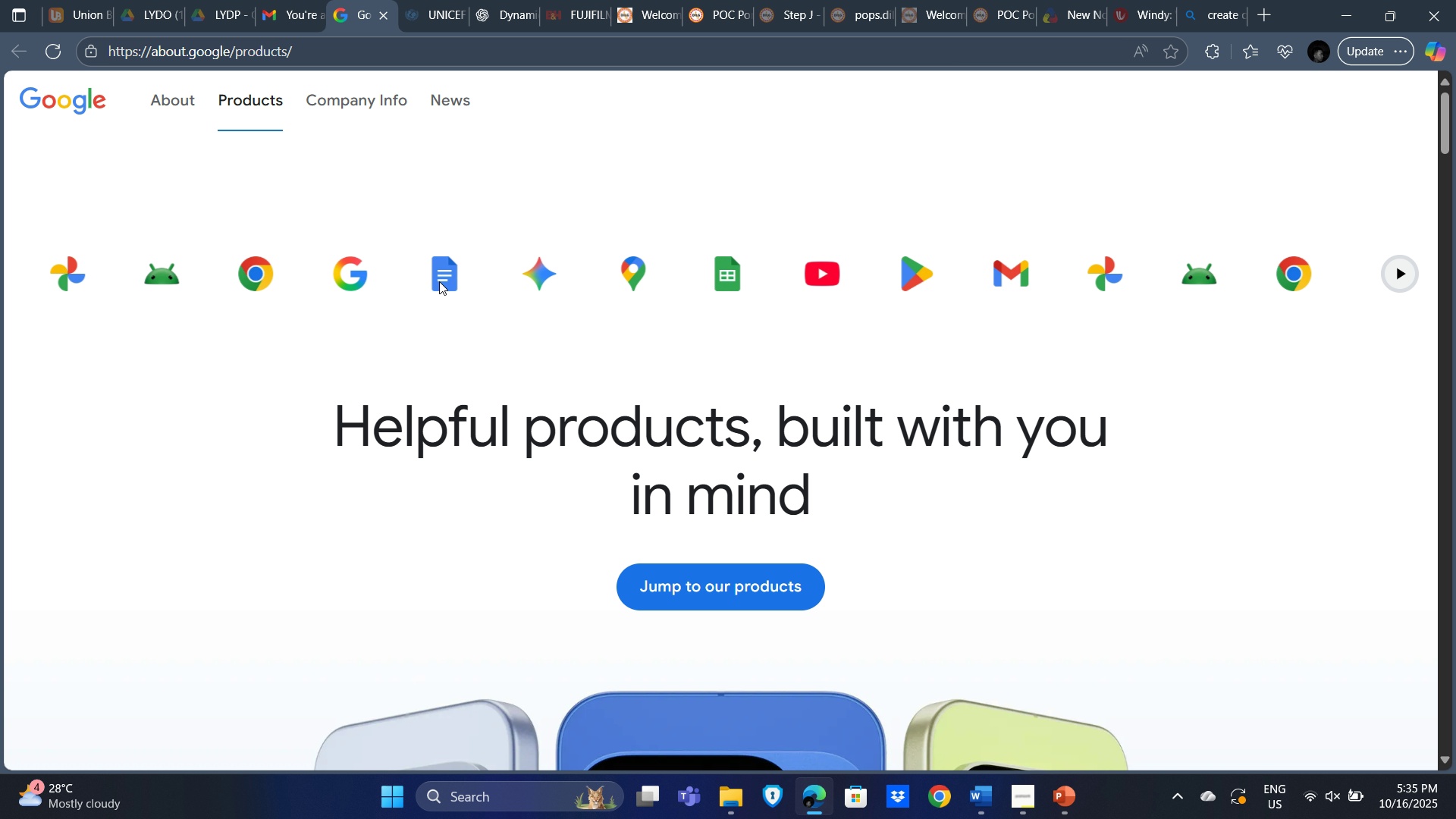 
wait(5.33)
 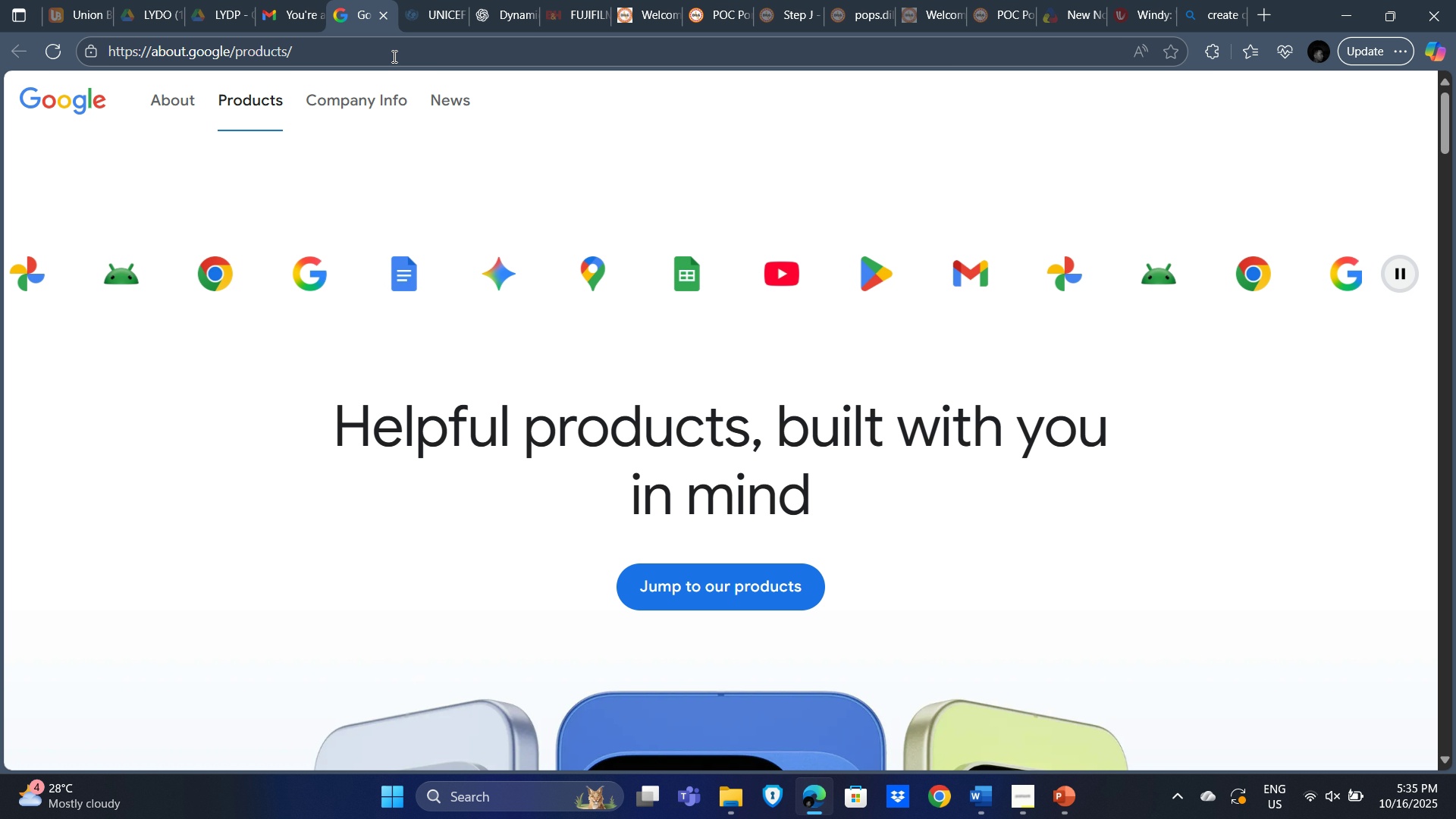 
left_click([1405, 281])
 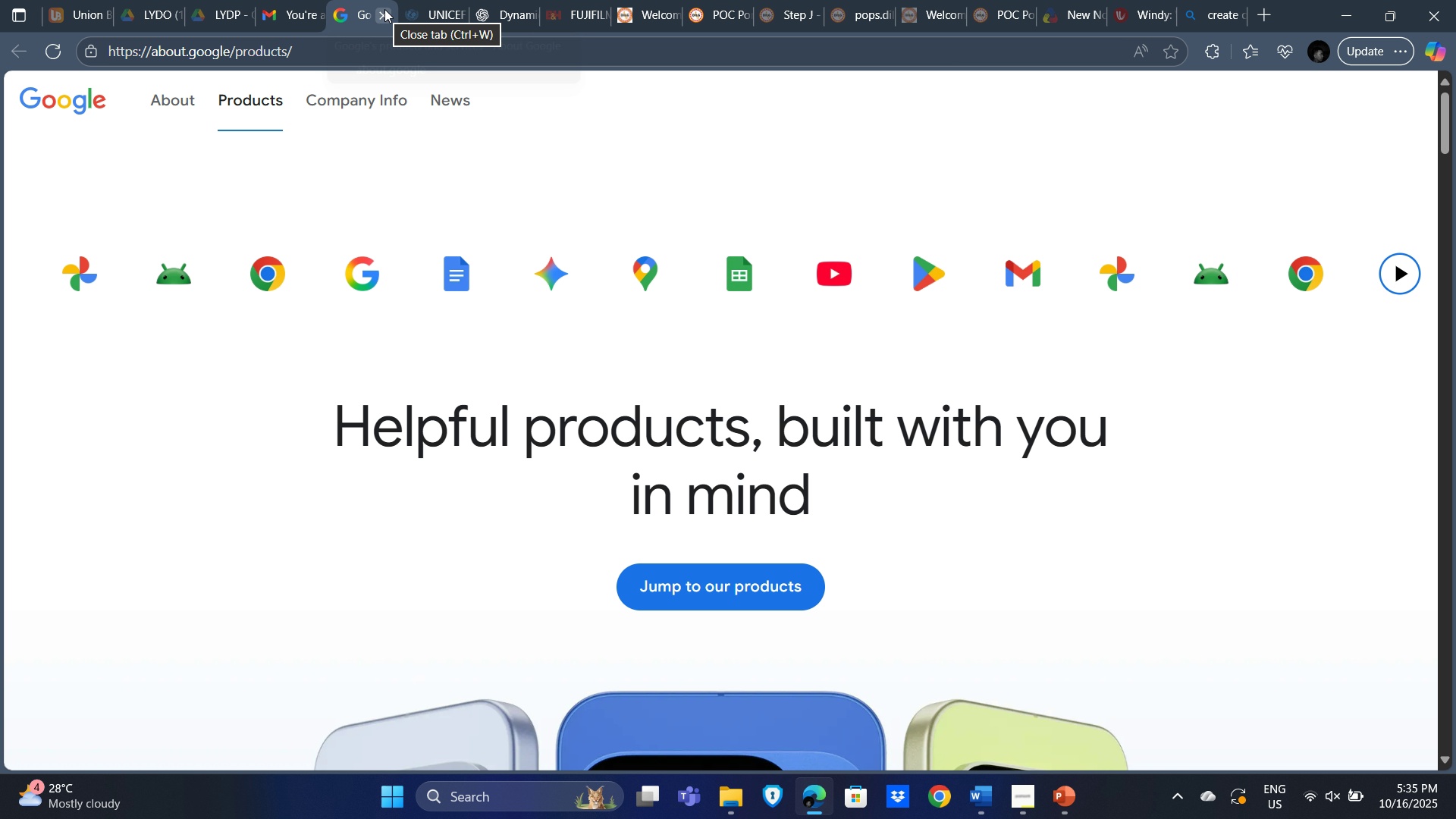 
left_click([359, 11])
 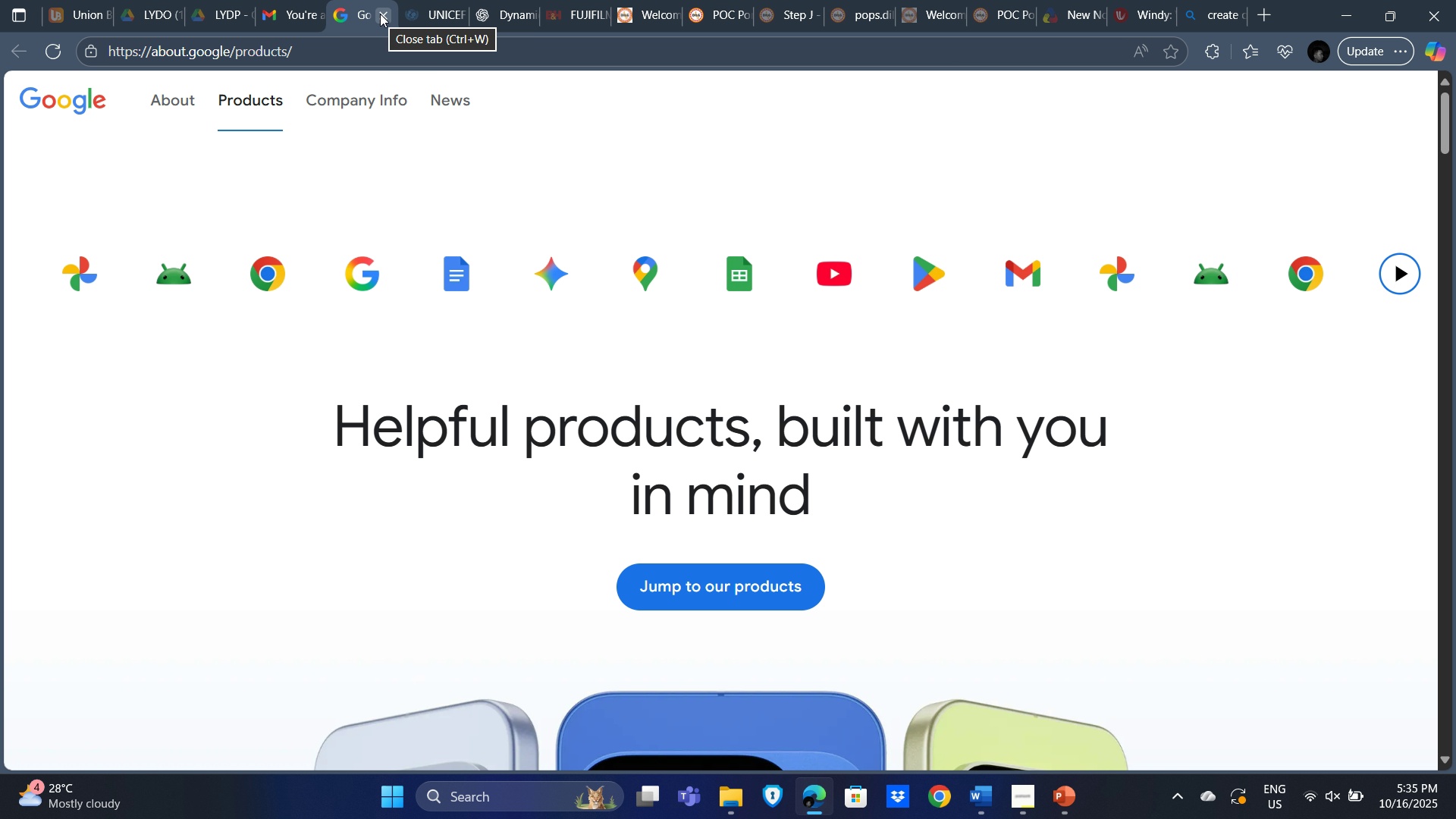 
left_click([380, 14])
 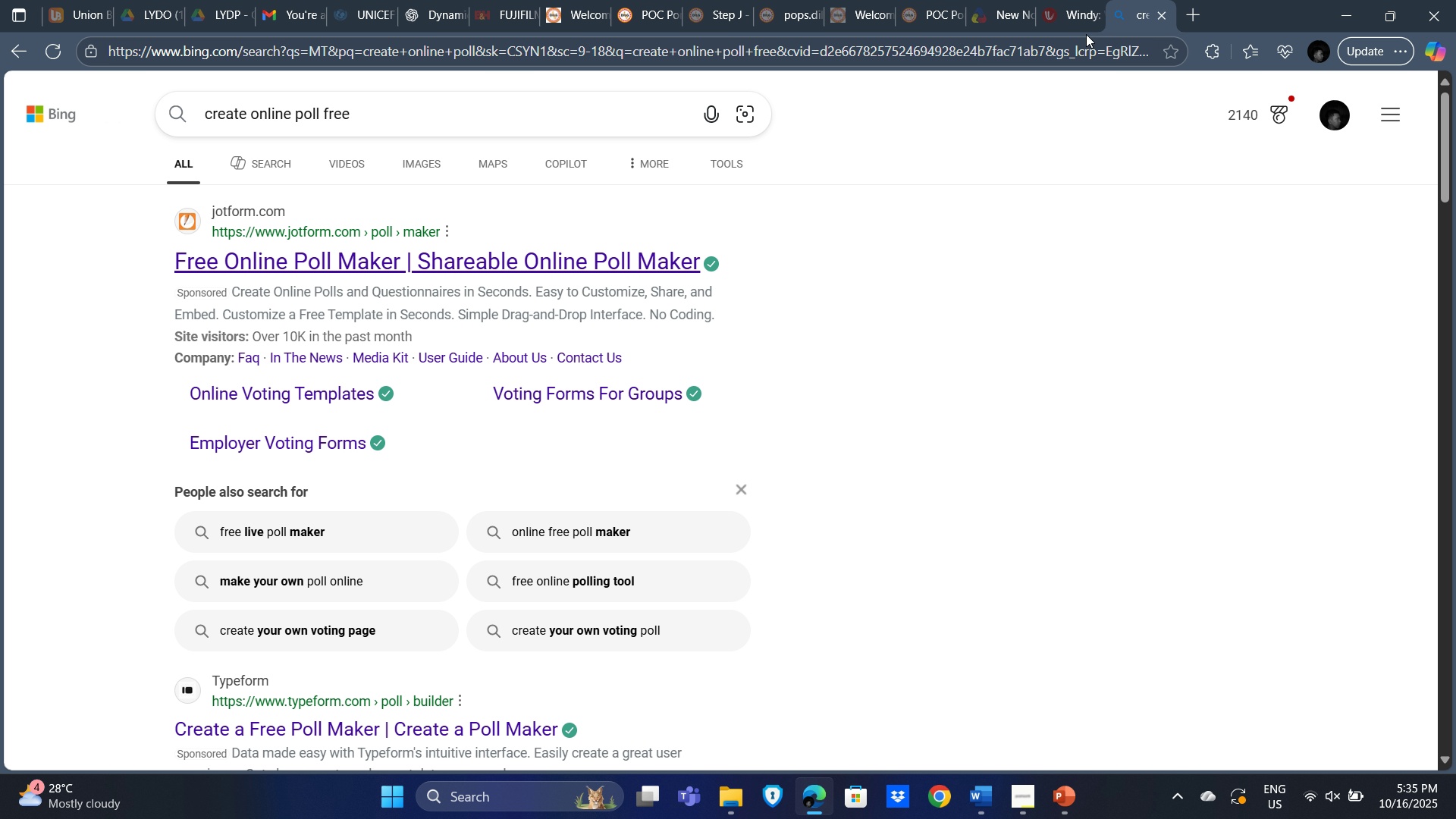 
left_click([416, 51])
 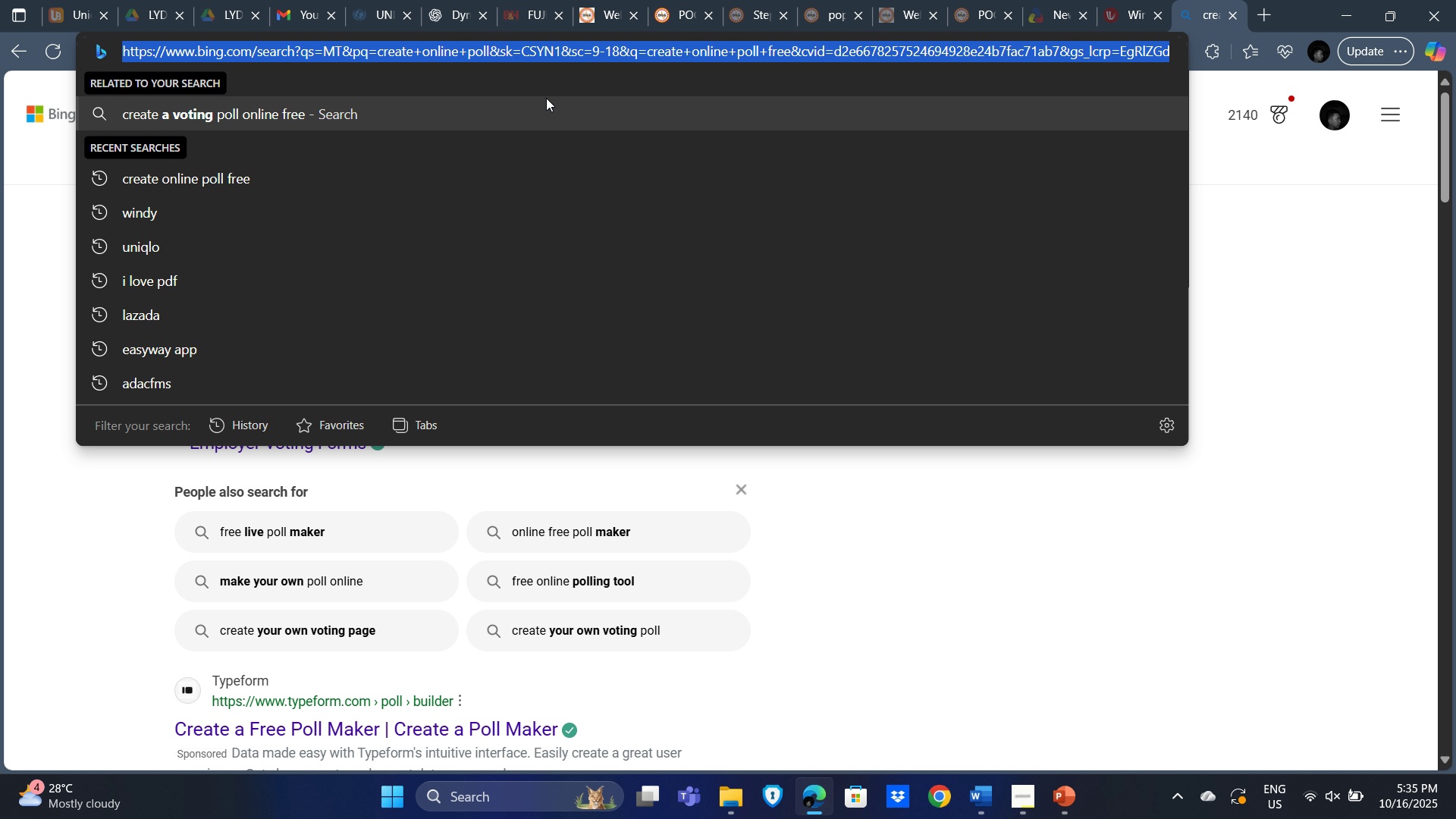 
type(google o)
key(Backspace)
type(polls)
 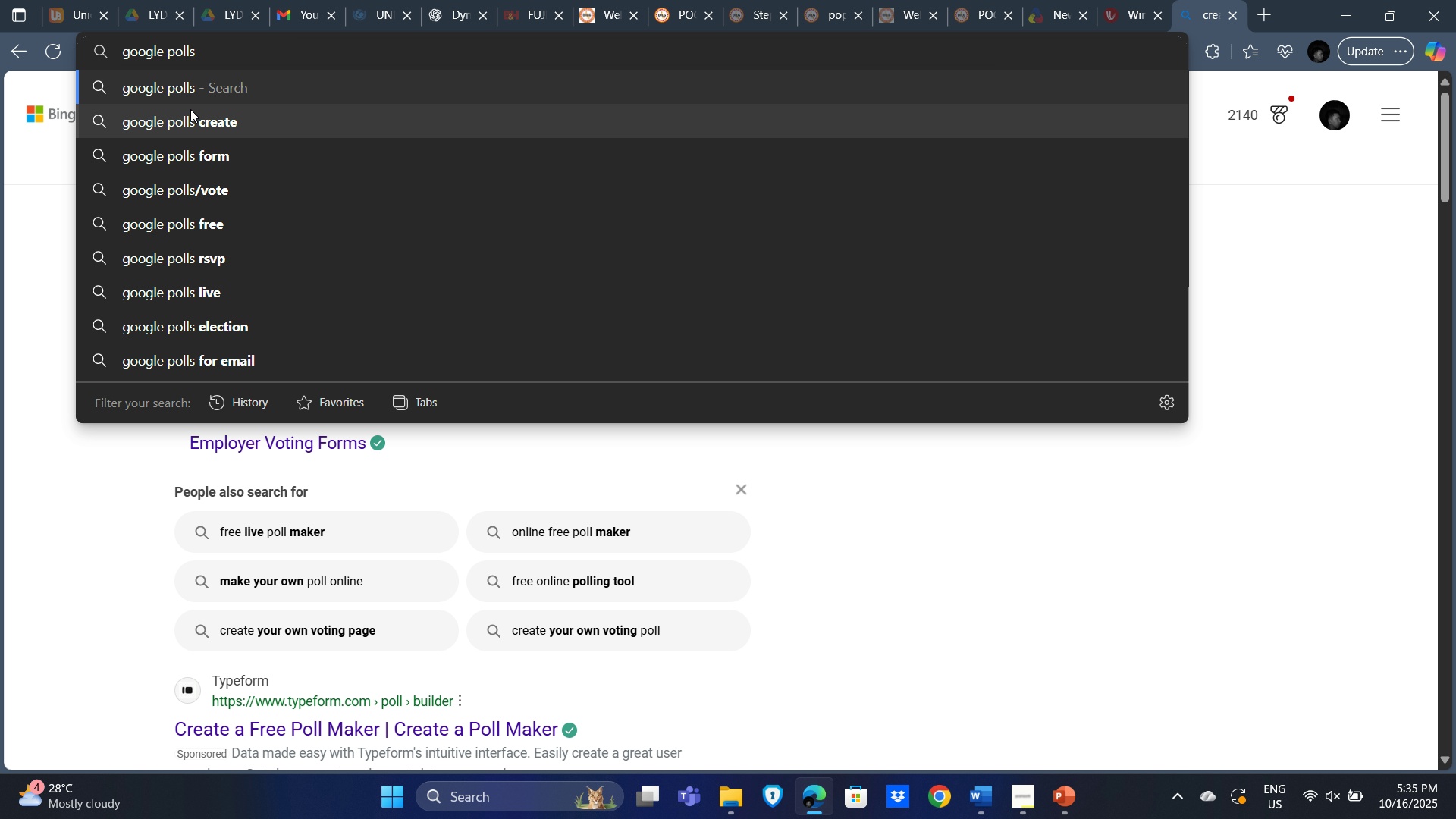 
left_click([189, 115])
 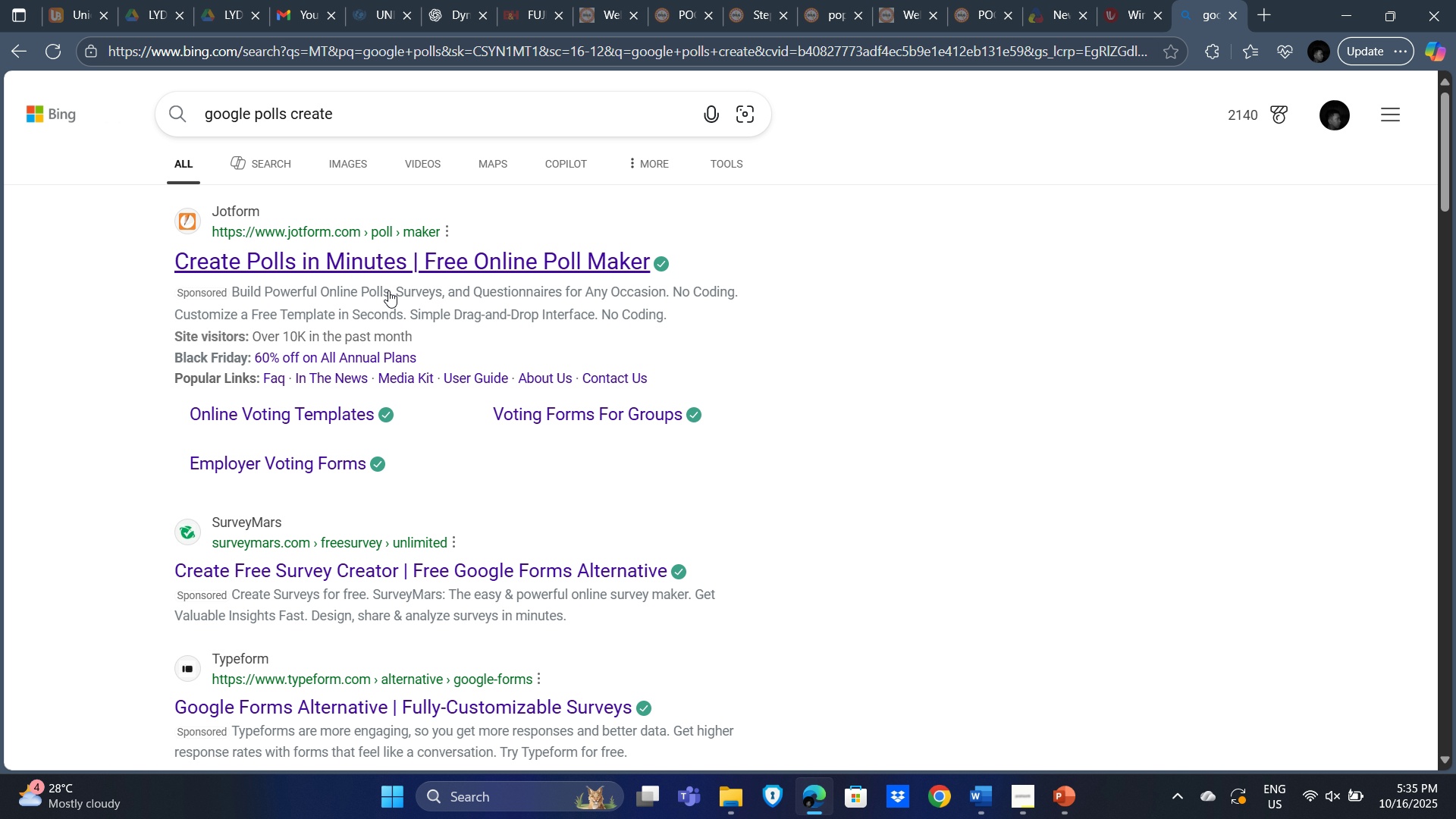 
scroll: coordinate [415, 496], scroll_direction: down, amount: 5.0
 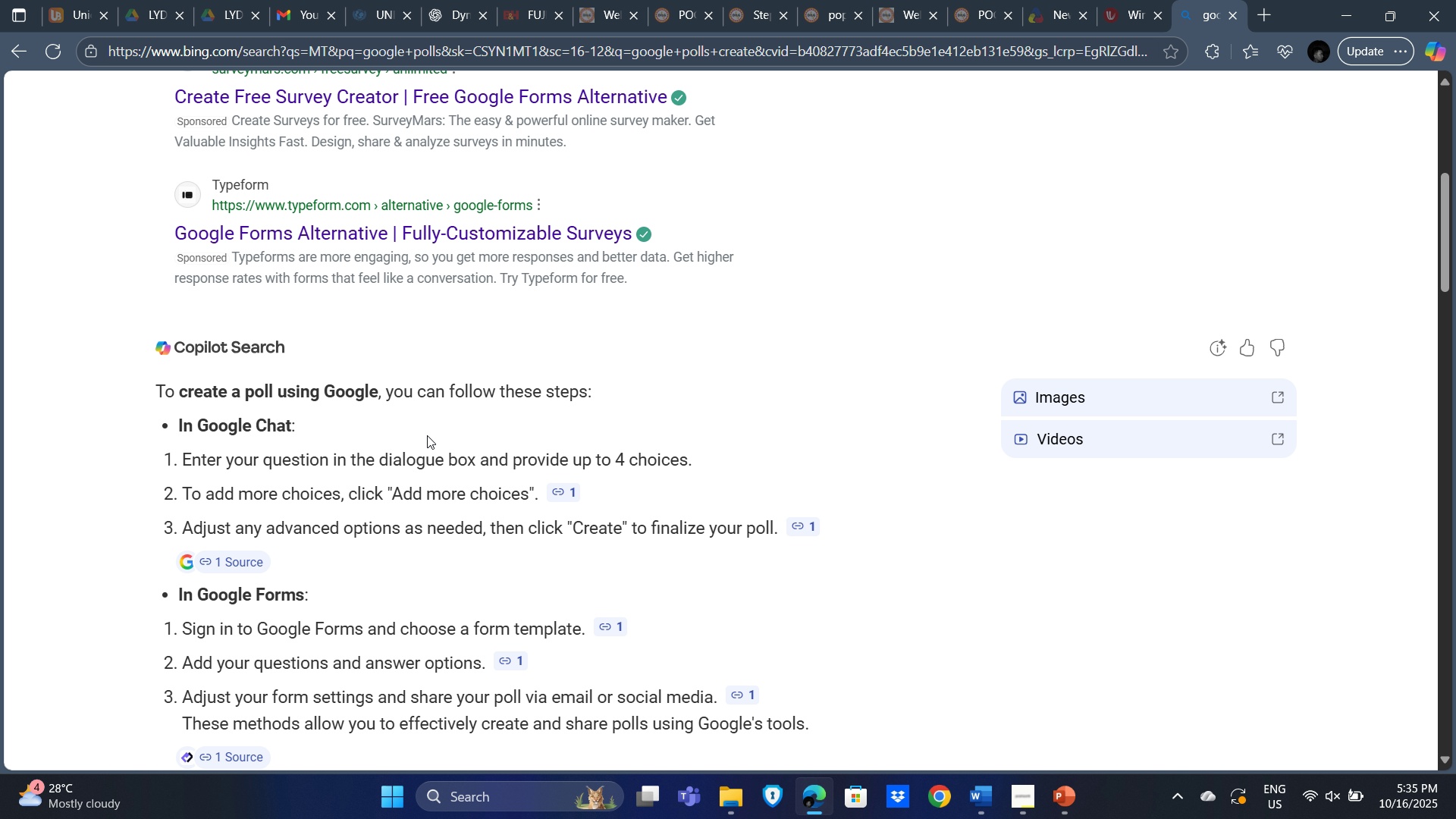 
wait(6.98)
 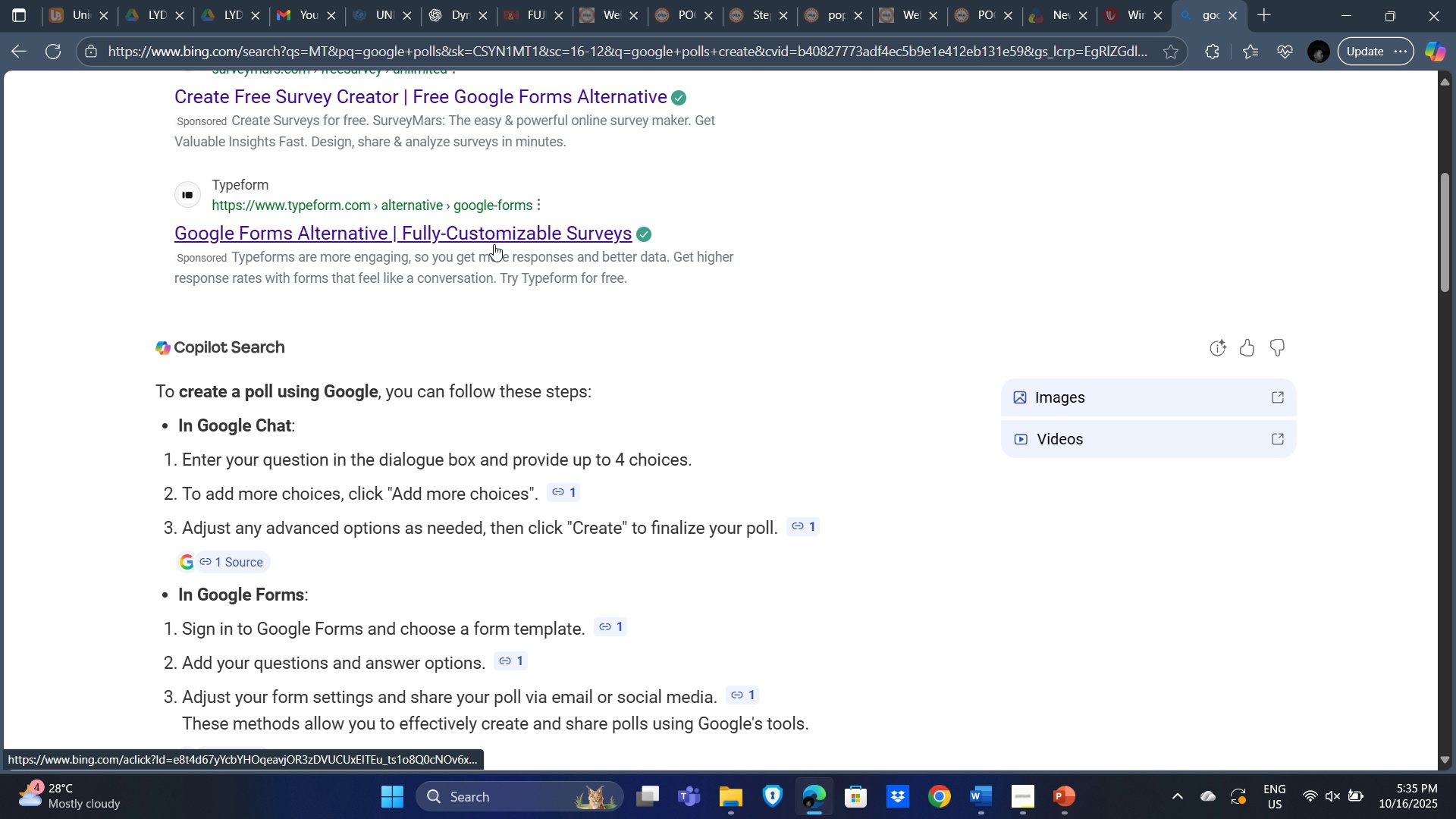 
scroll: coordinate [388, 467], scroll_direction: down, amount: 1.0
 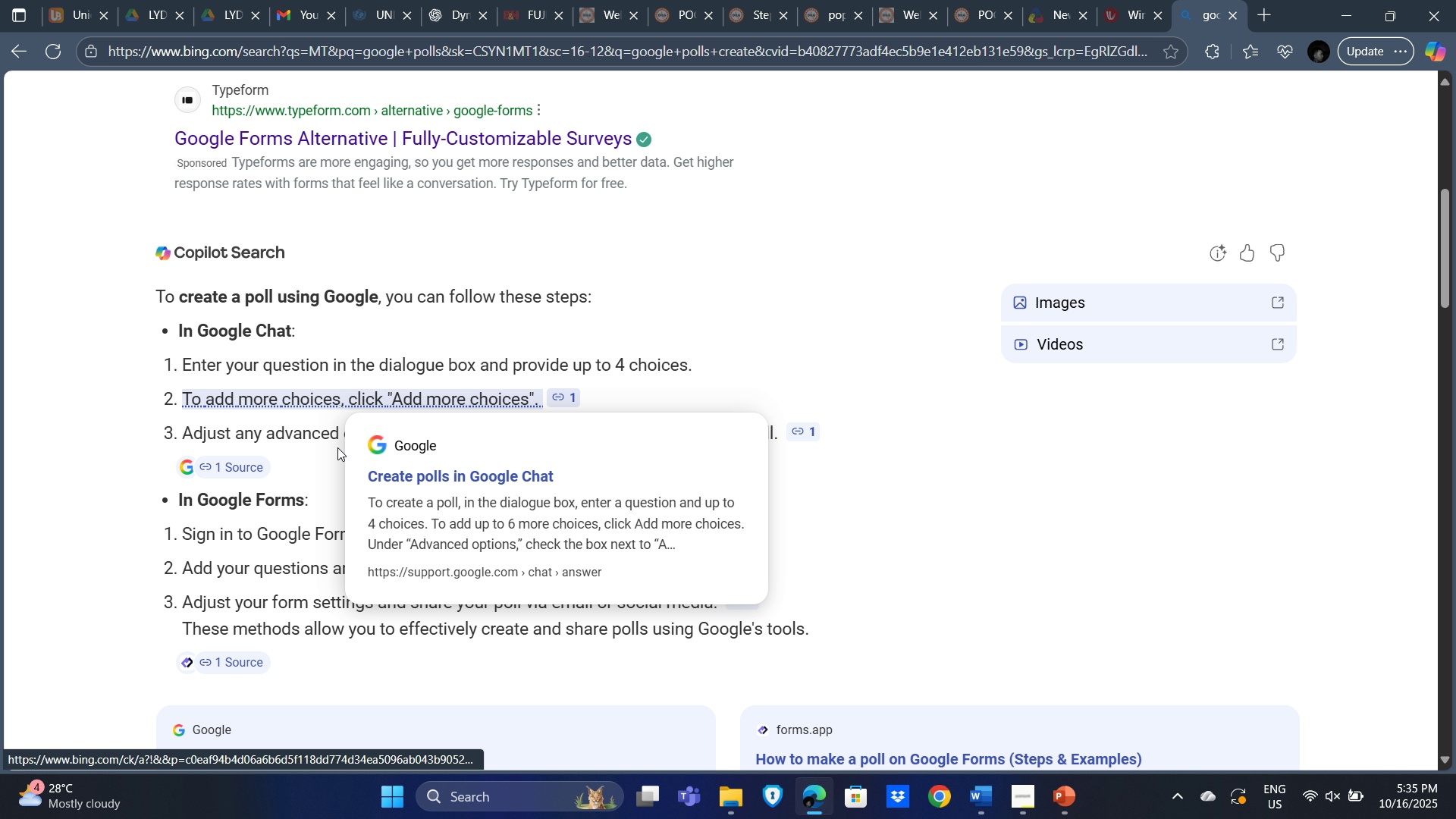 
left_click([905, 494])
 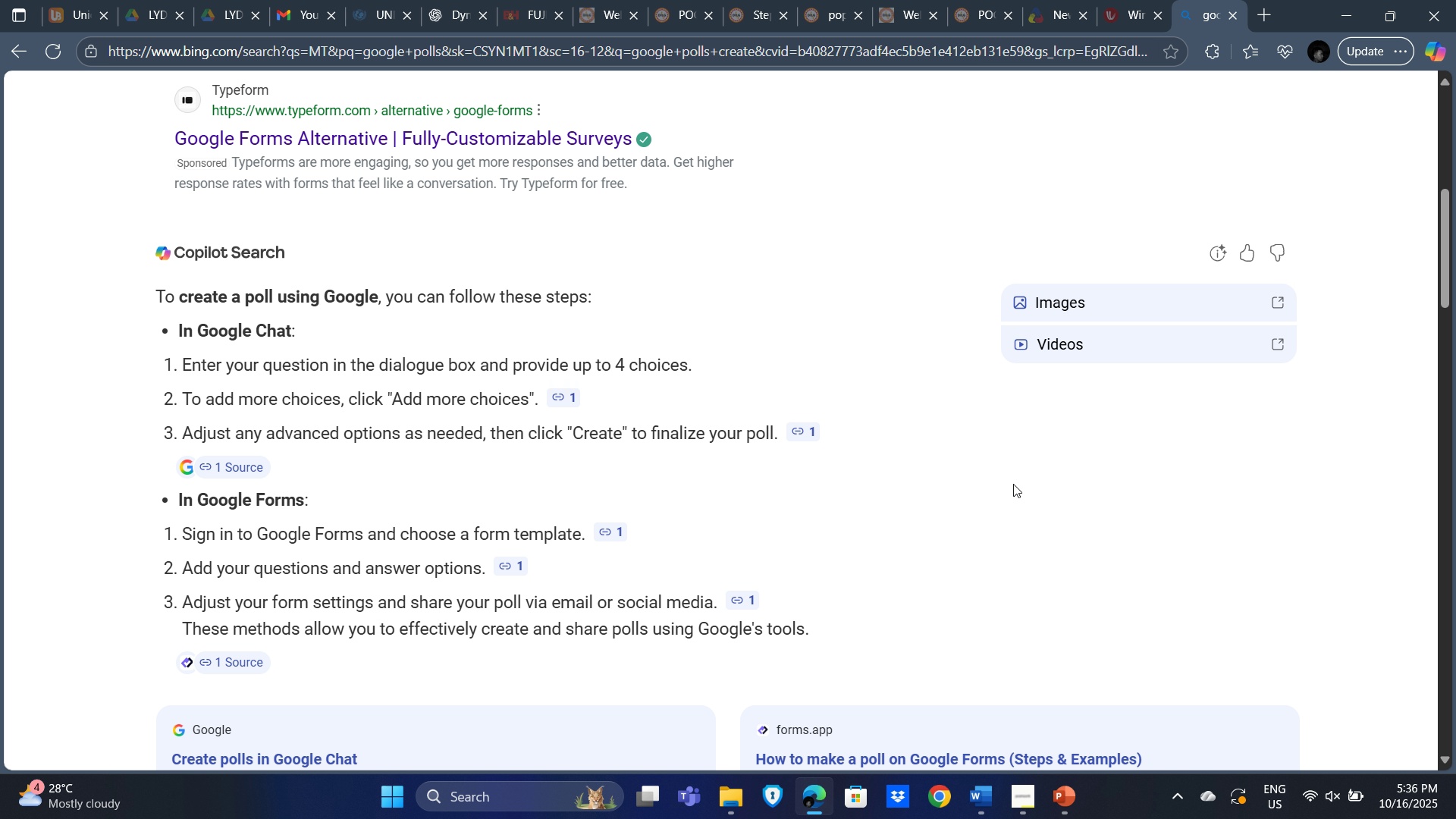 
wait(7.86)
 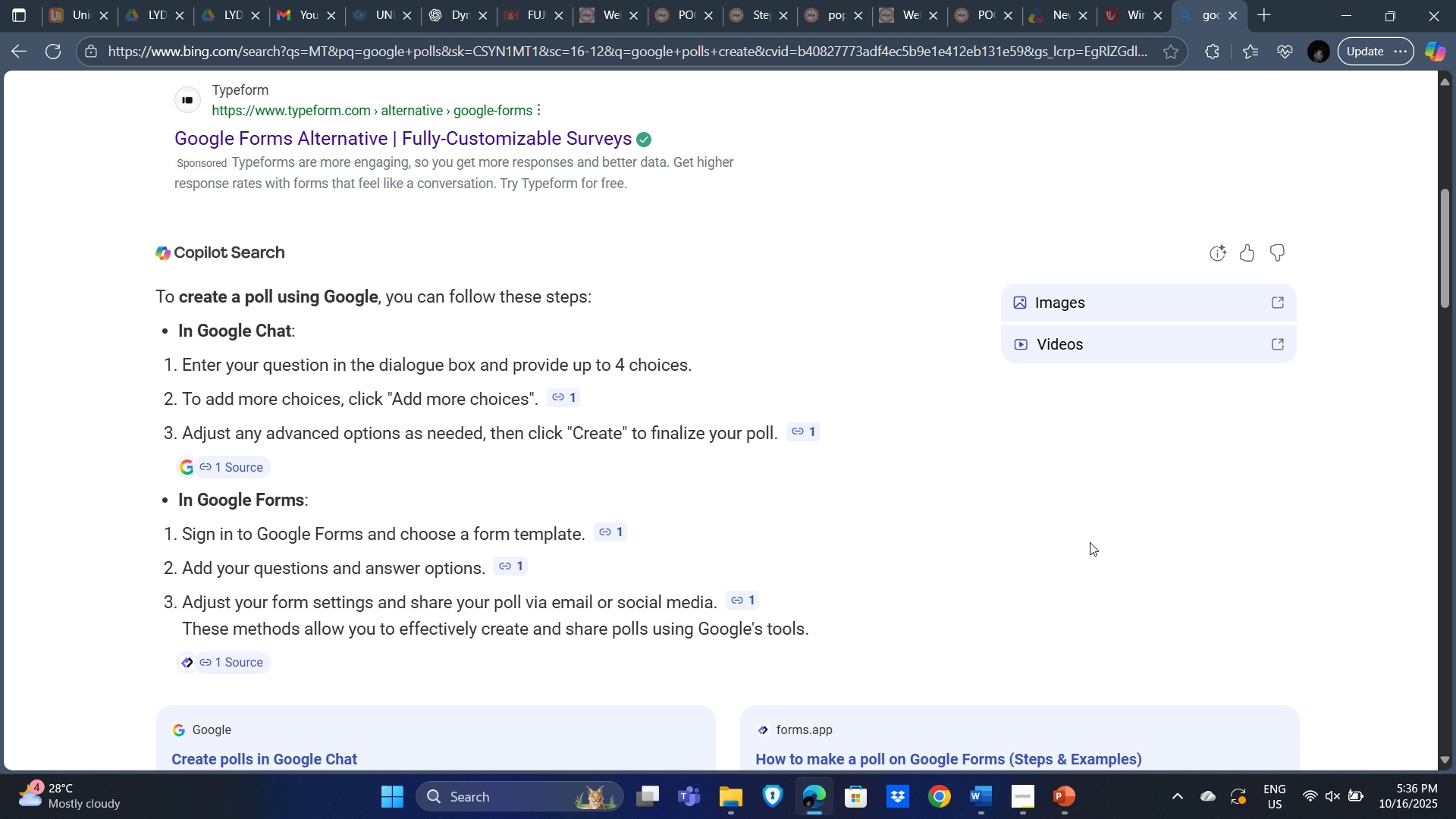 
scroll: coordinate [925, 457], scroll_direction: down, amount: 1.0
 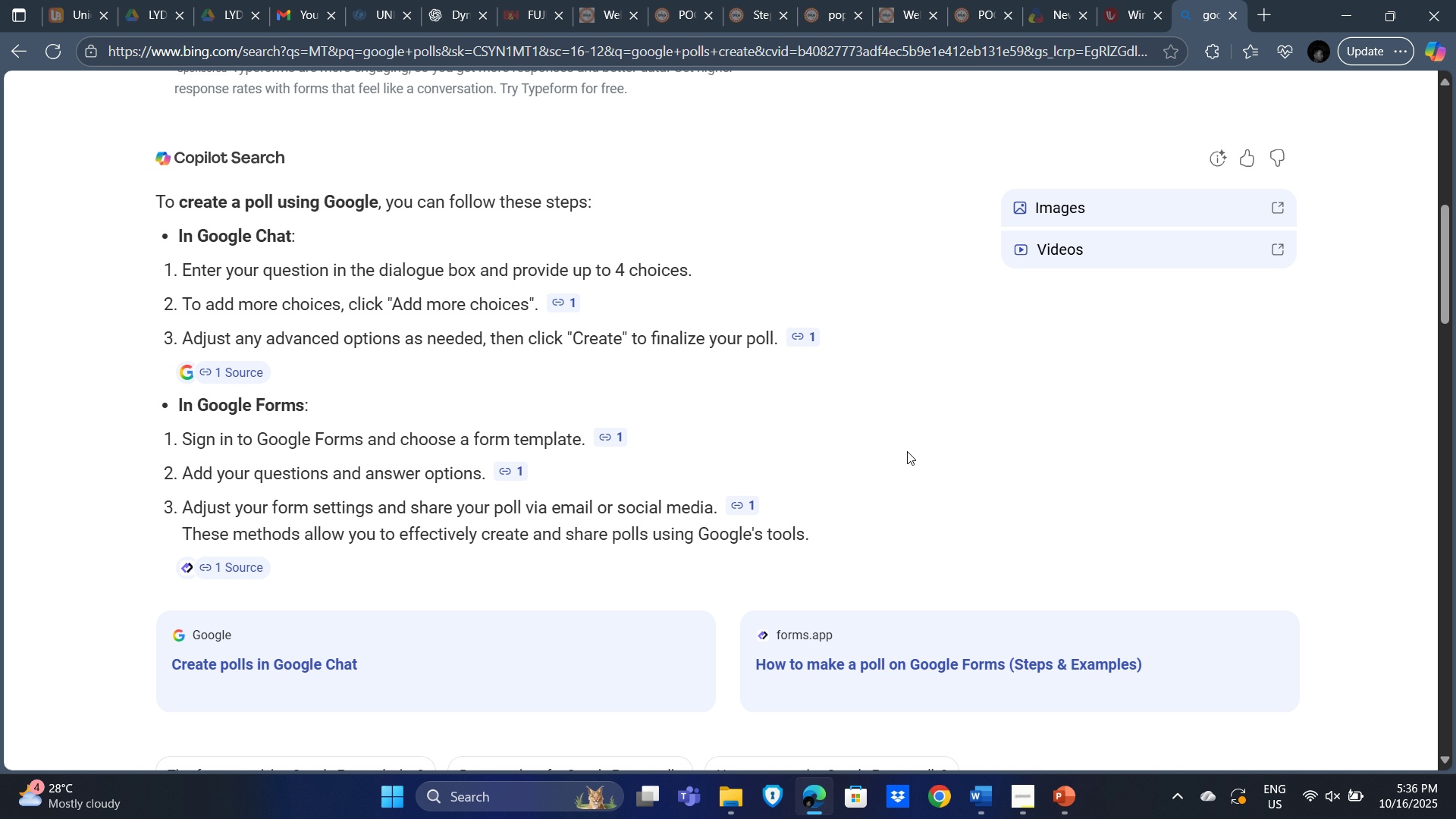 
mouse_move([506, 442])
 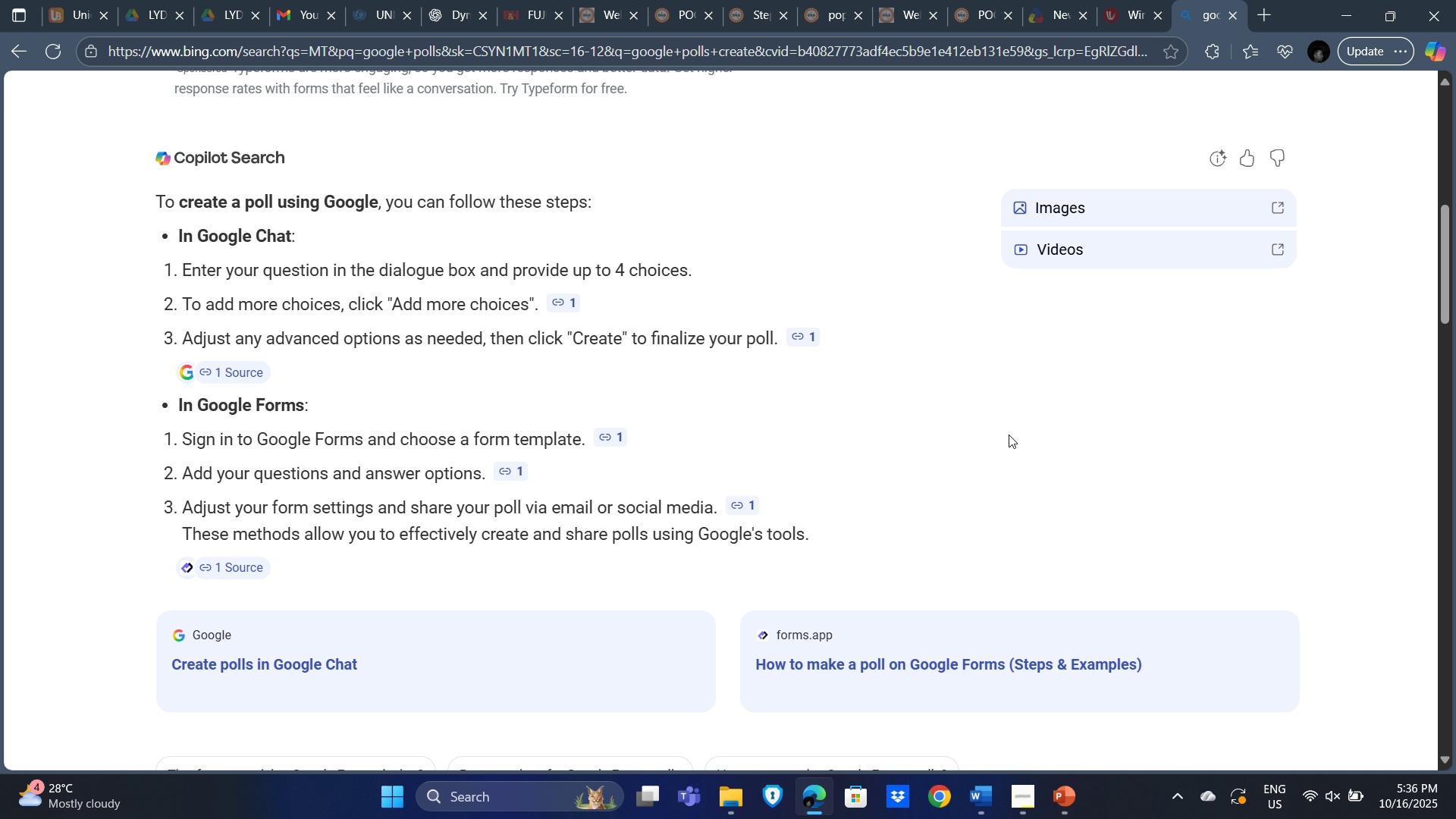 
wait(8.16)
 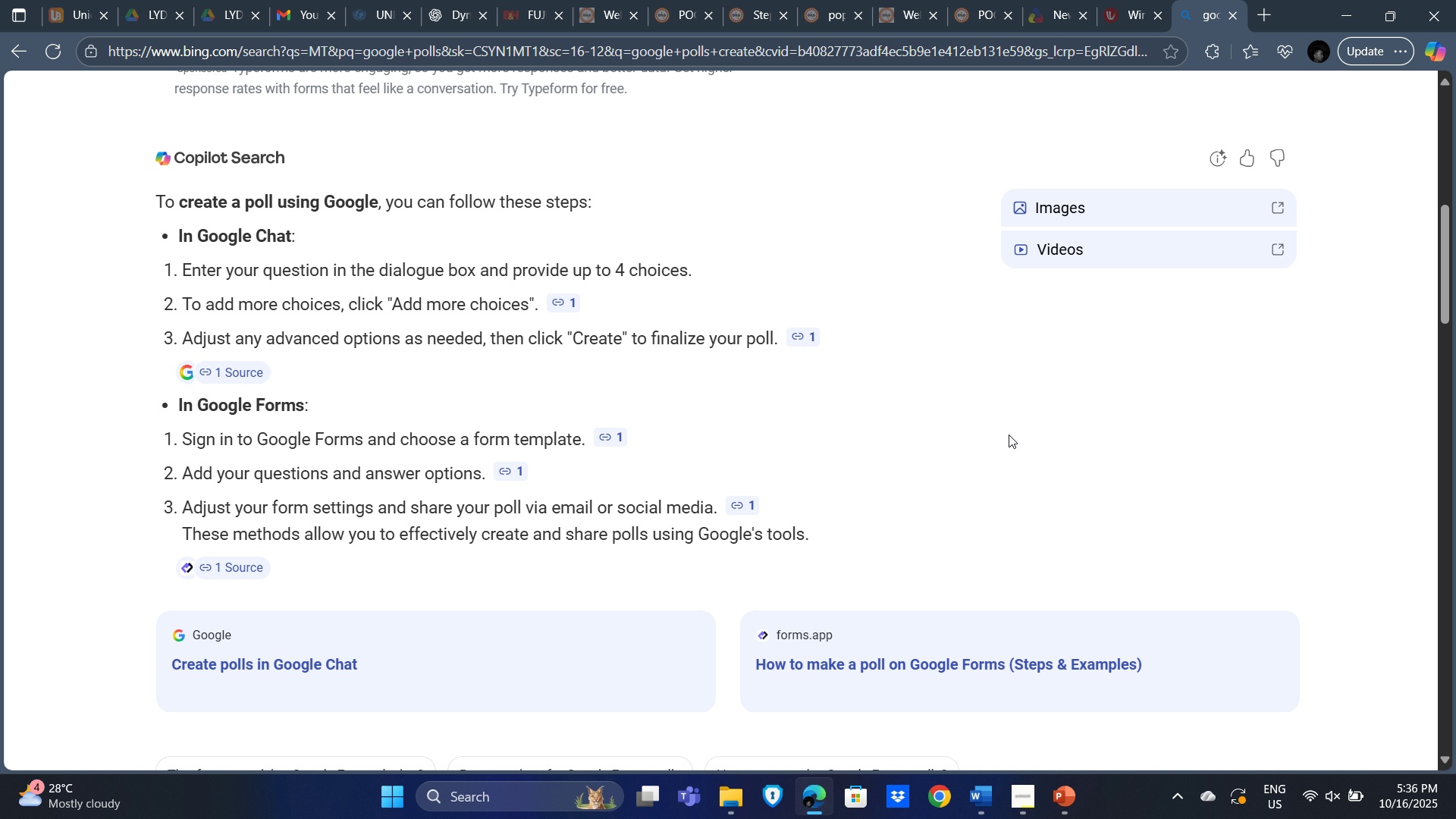 
scroll: coordinate [614, 598], scroll_direction: down, amount: 2.0
 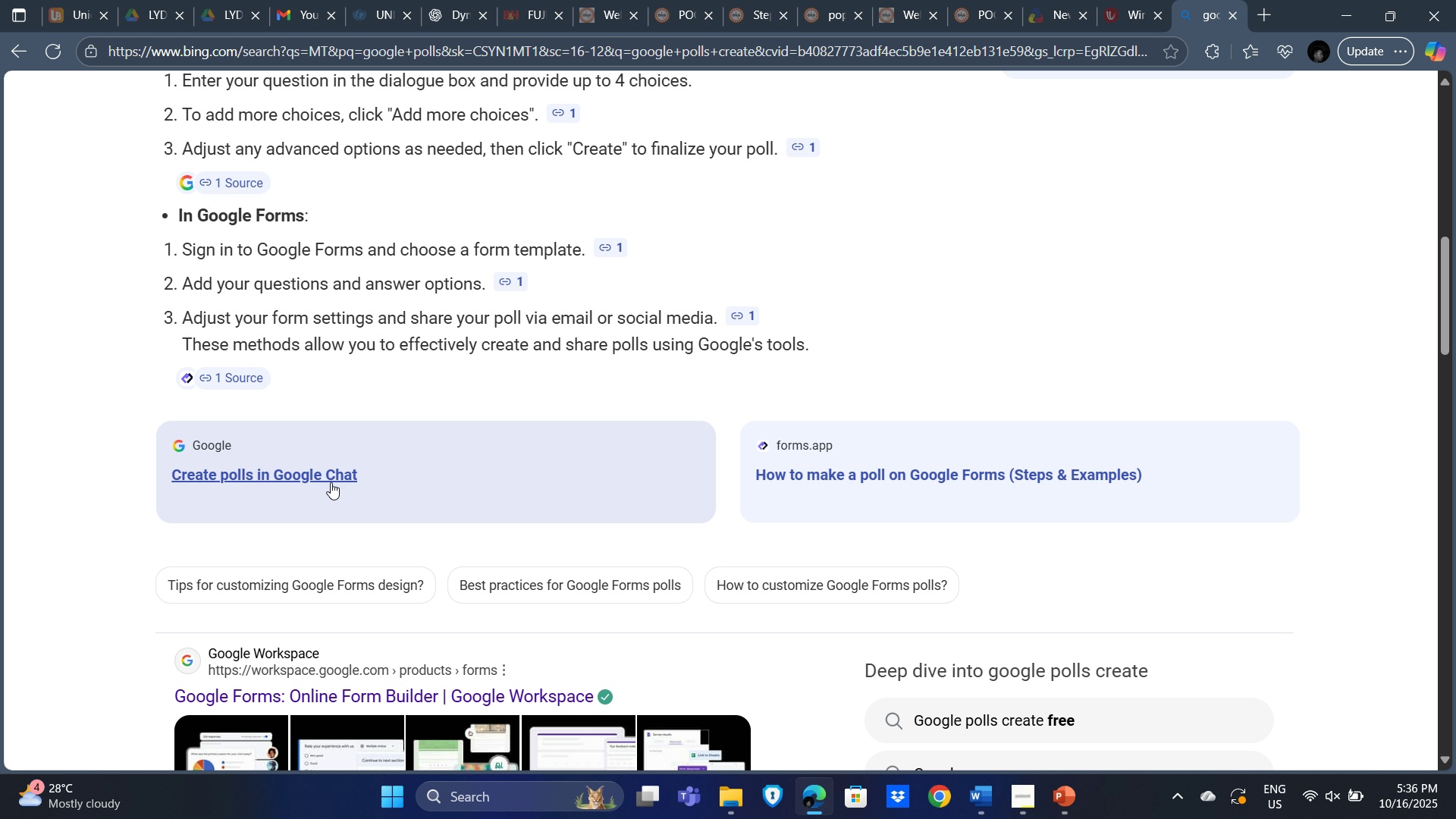 
mouse_move([334, 476])
 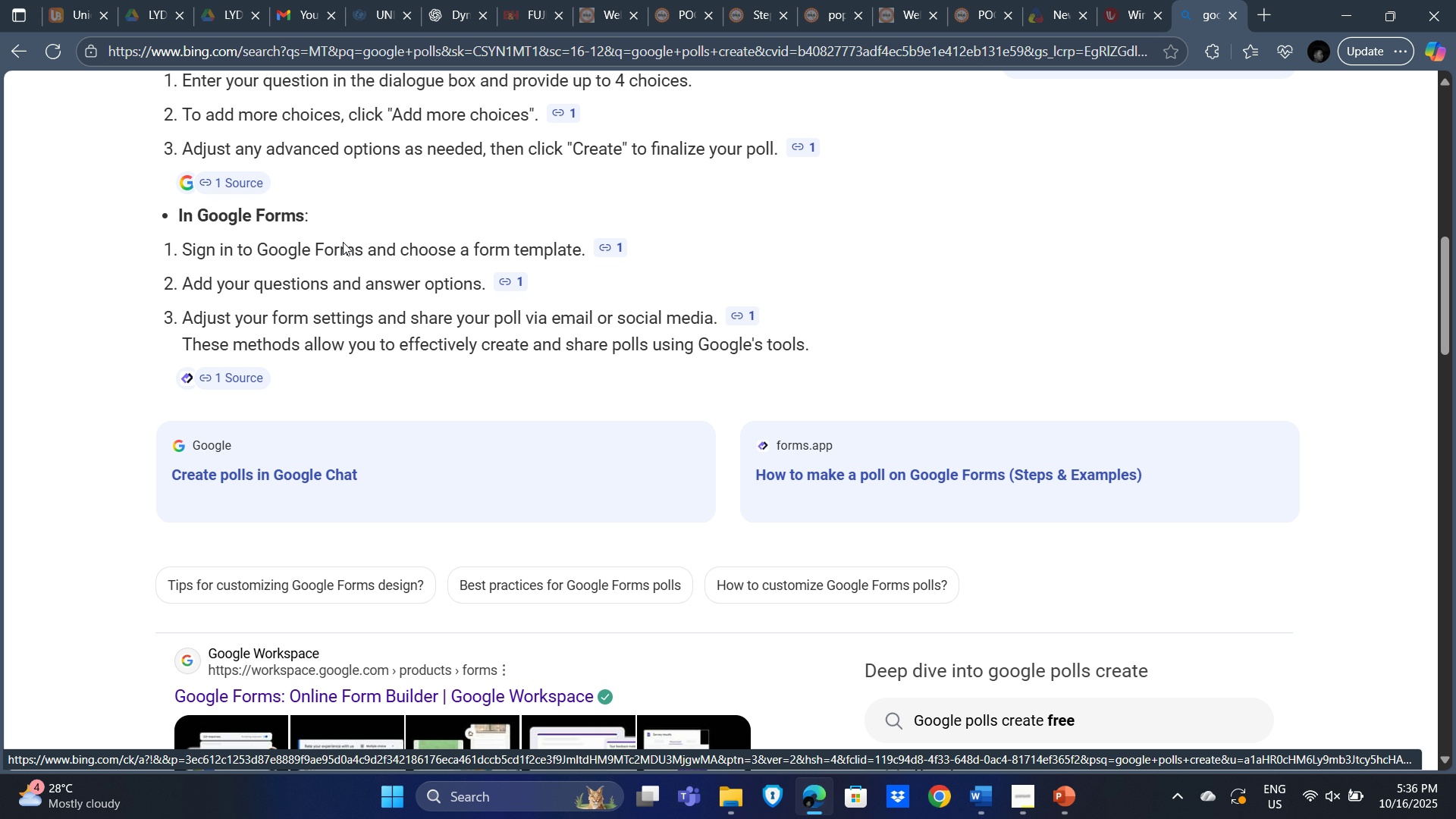 
left_click([511, 253])
 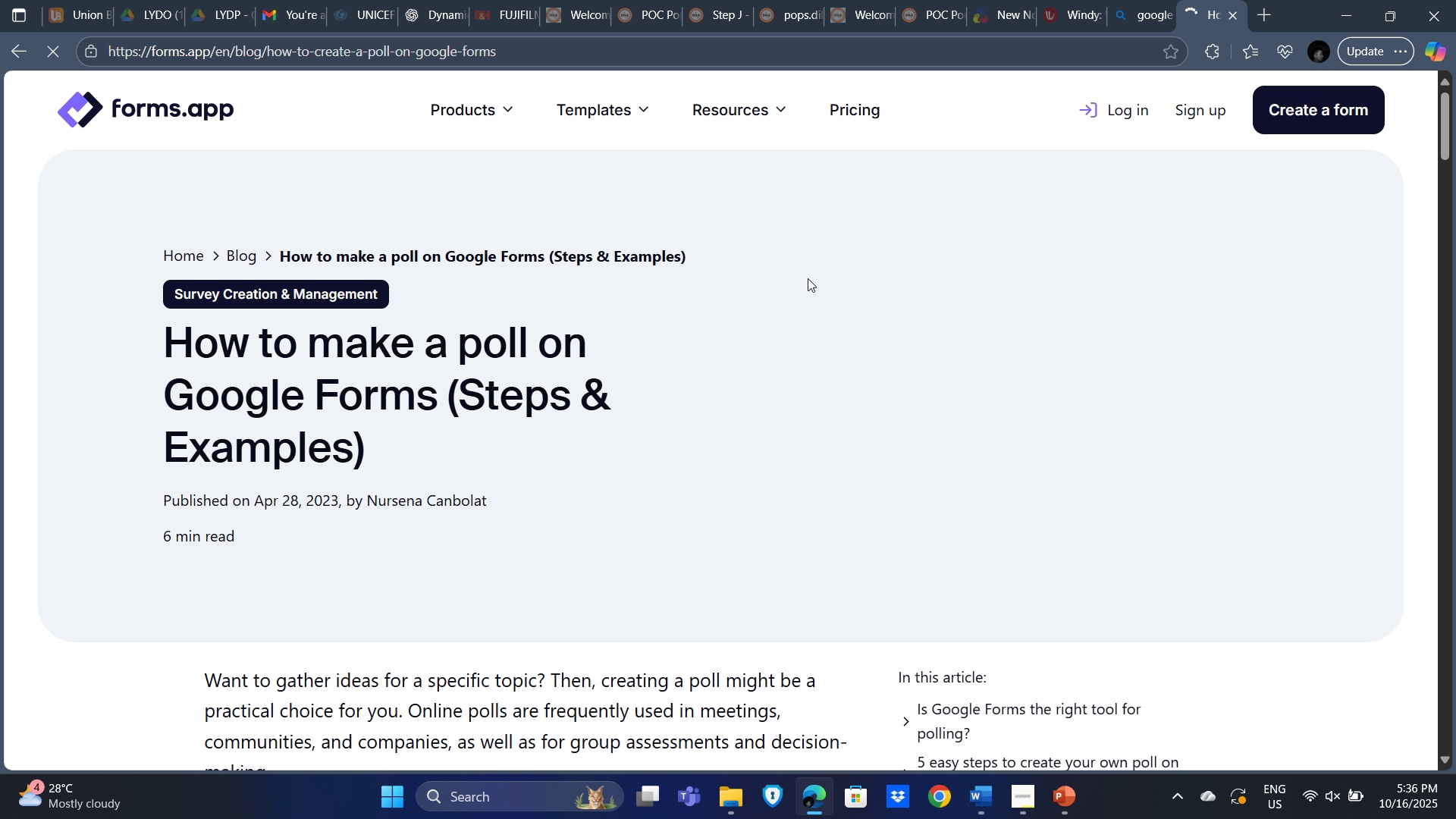 
scroll: coordinate [554, 483], scroll_direction: down, amount: 12.0
 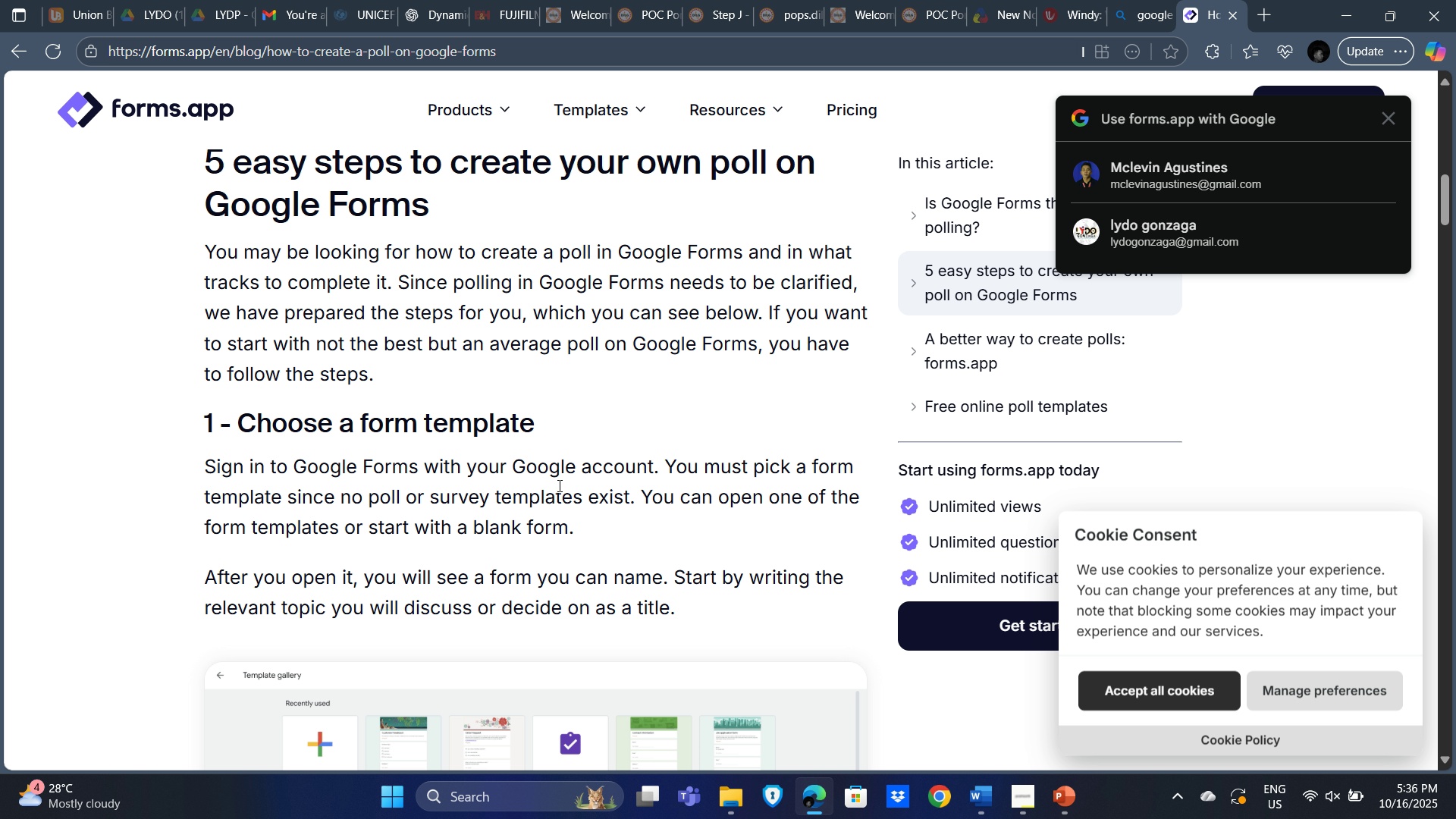 
scroll: coordinate [558, 485], scroll_direction: down, amount: 3.0
 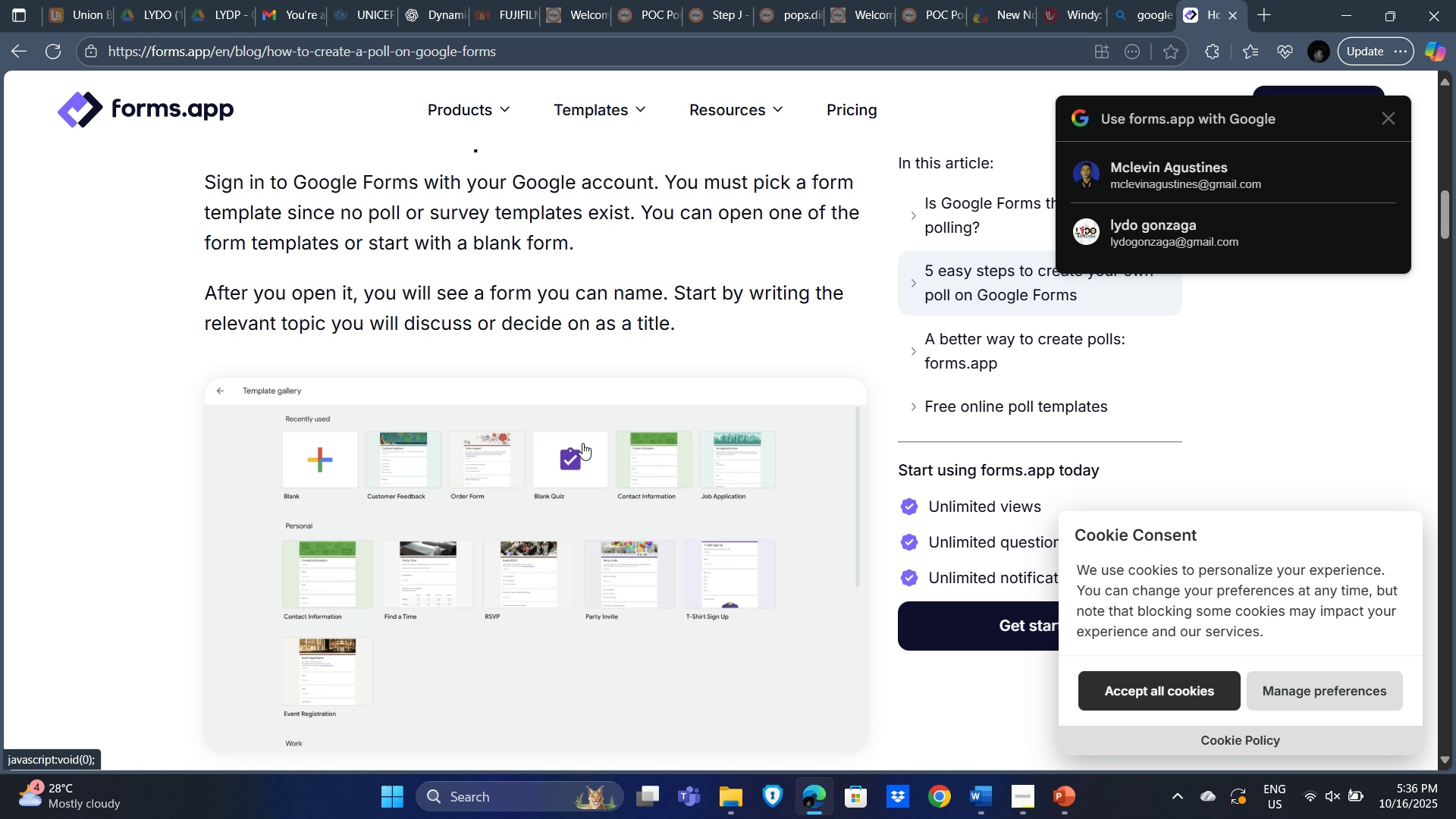 
scroll: coordinate [620, 439], scroll_direction: up, amount: 3.0
 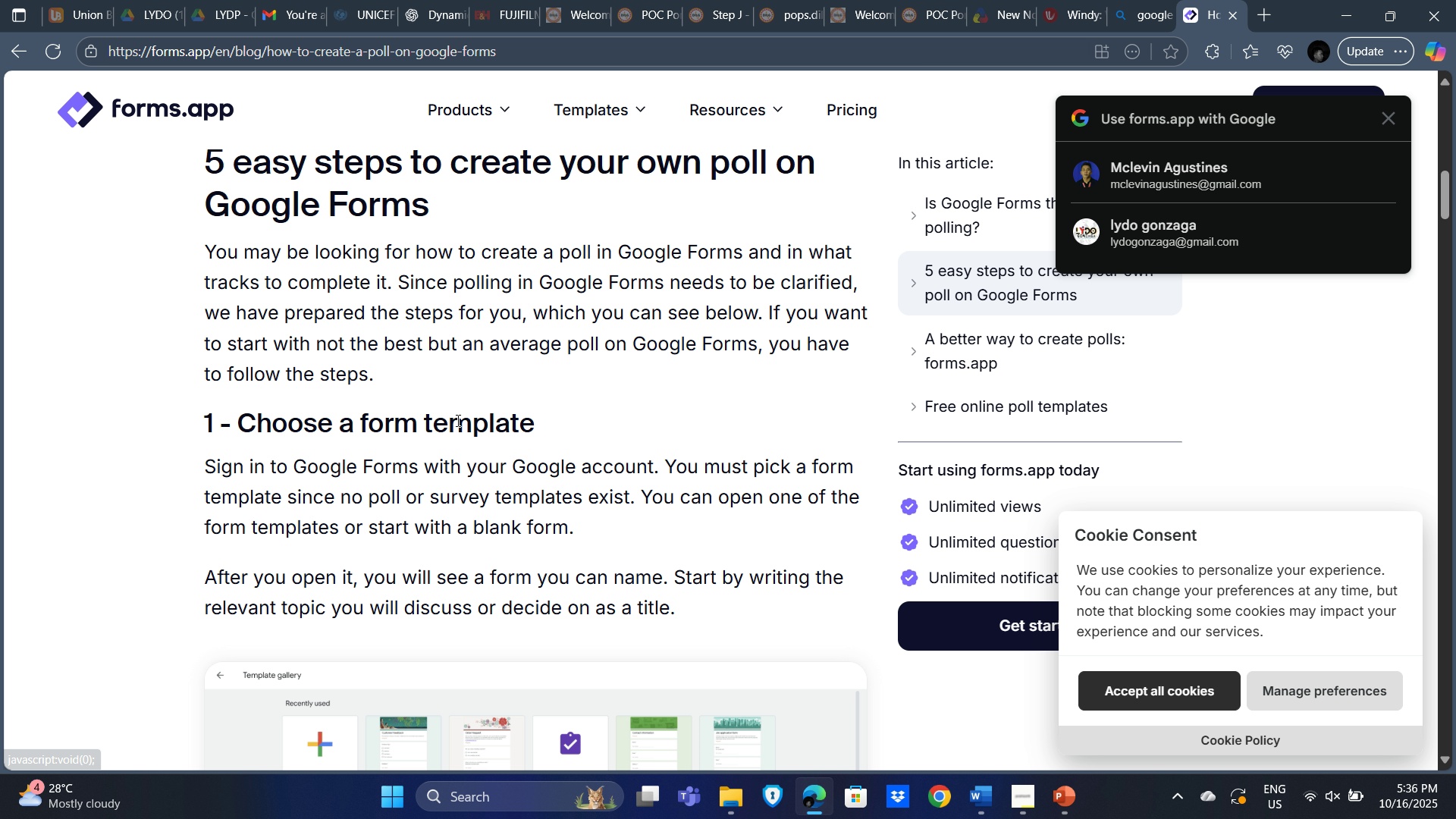 
scroll: coordinate [614, 471], scroll_direction: down, amount: 13.0
 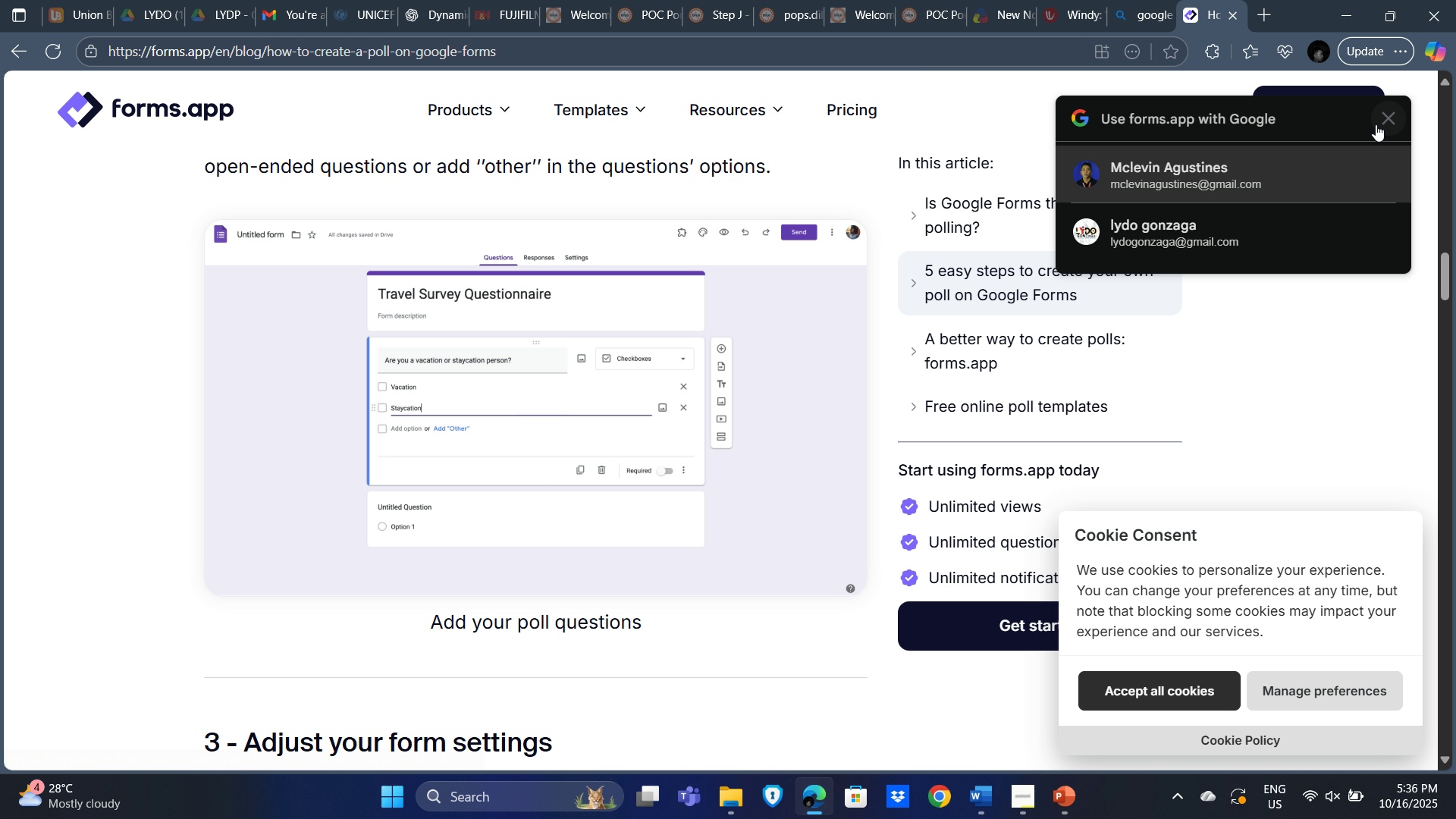 
left_click([1386, 117])
 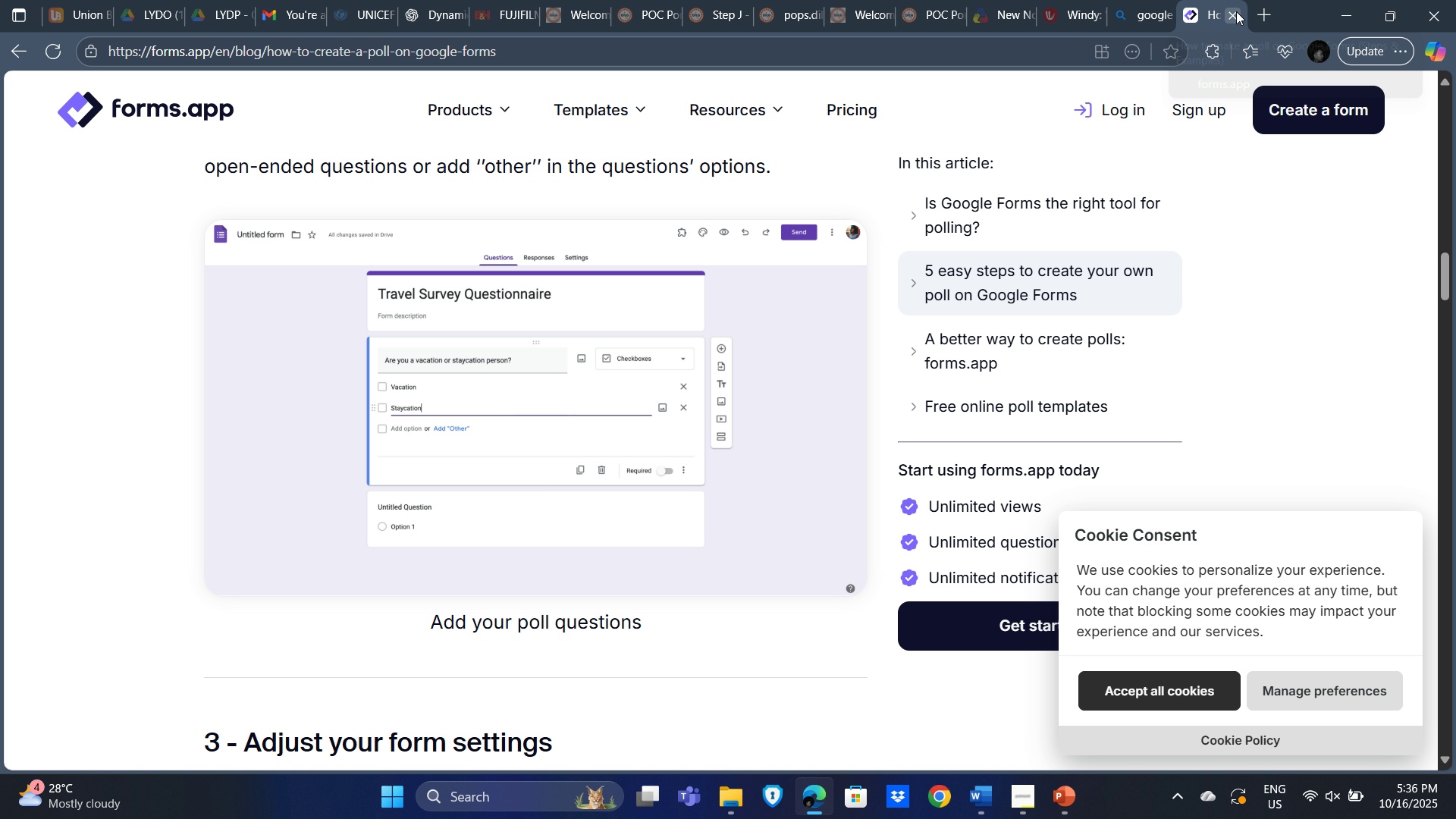 
left_click([1236, 11])
 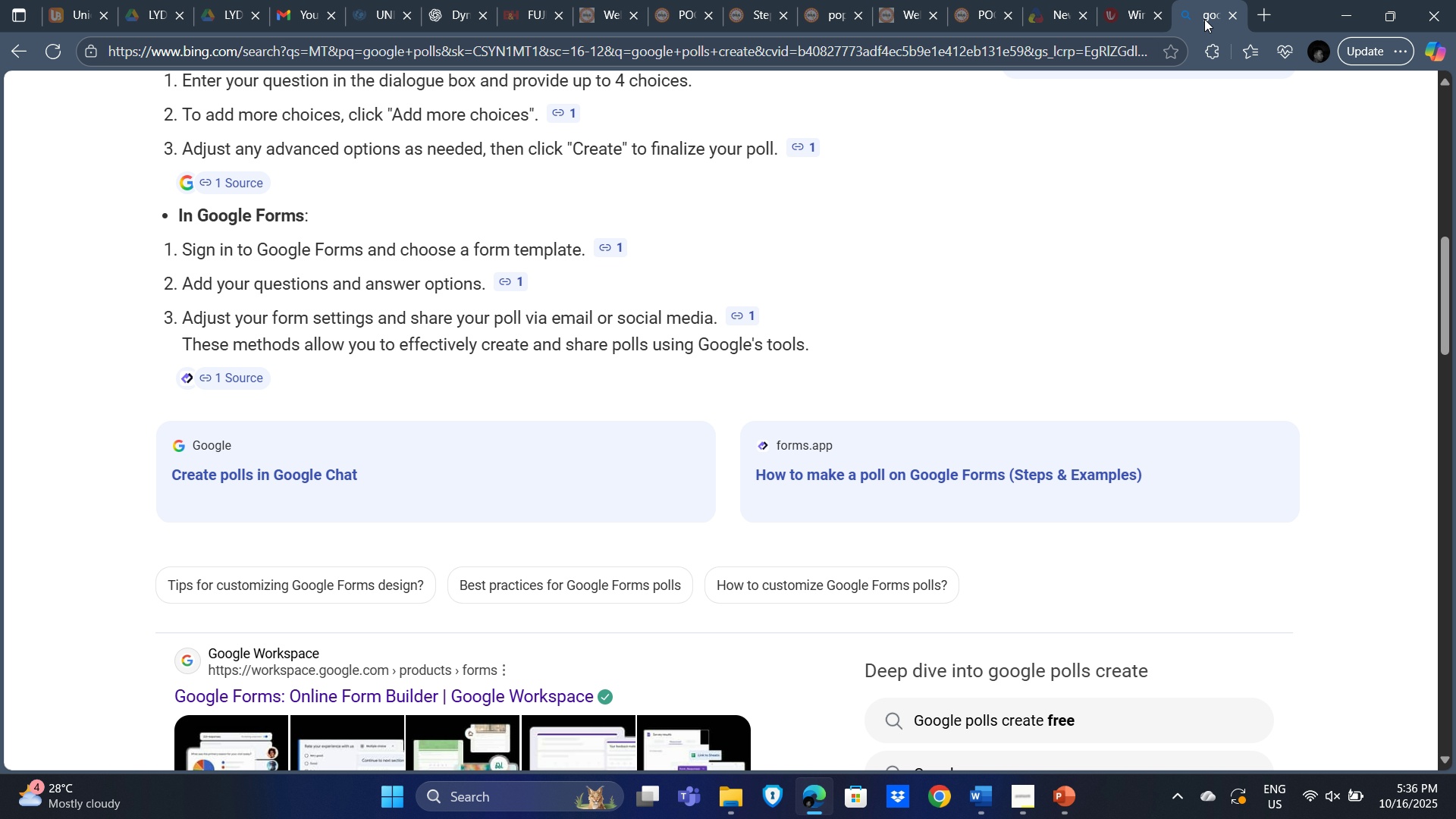 
left_click([1207, 9])
 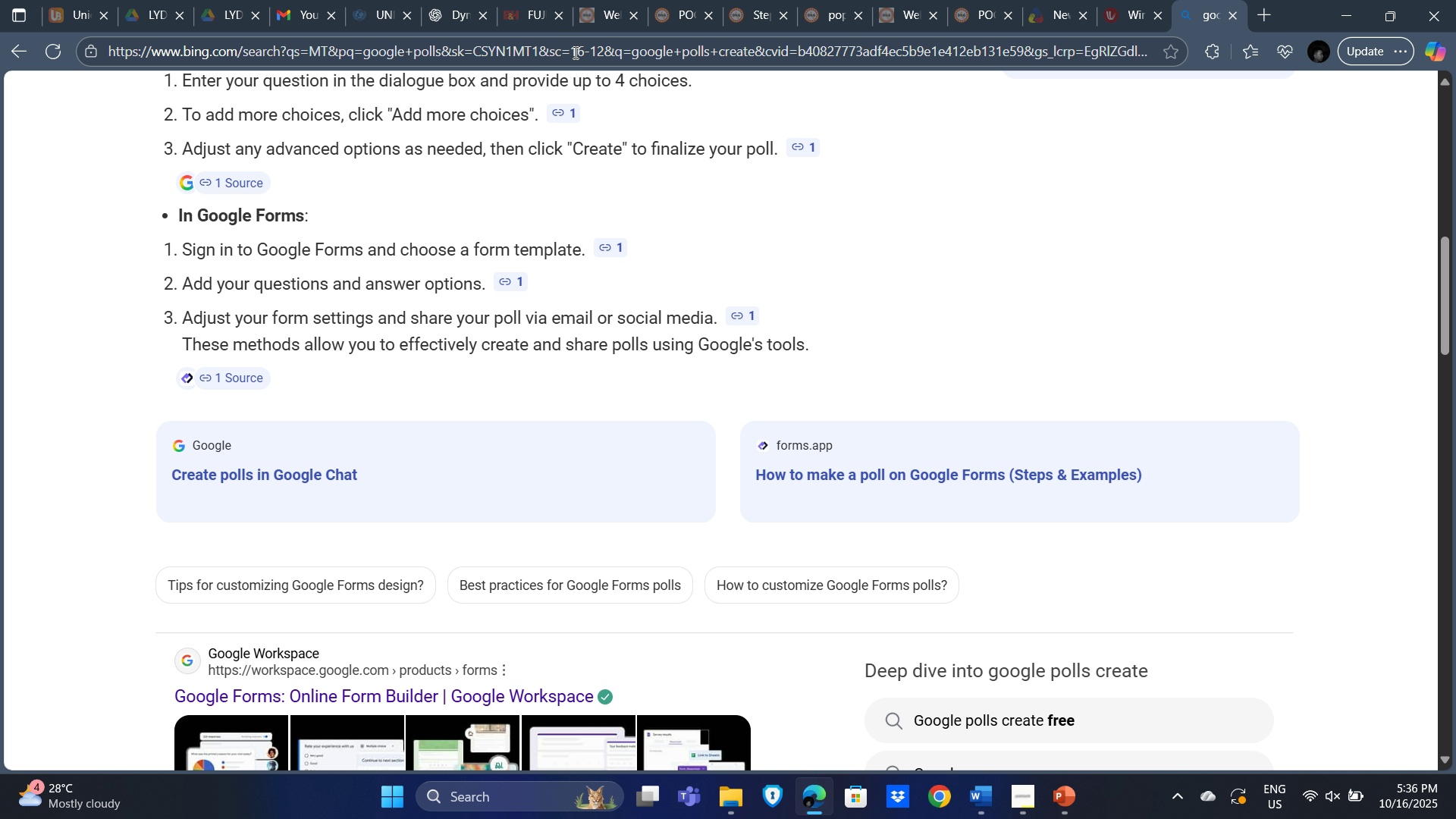 
left_click([574, 52])
 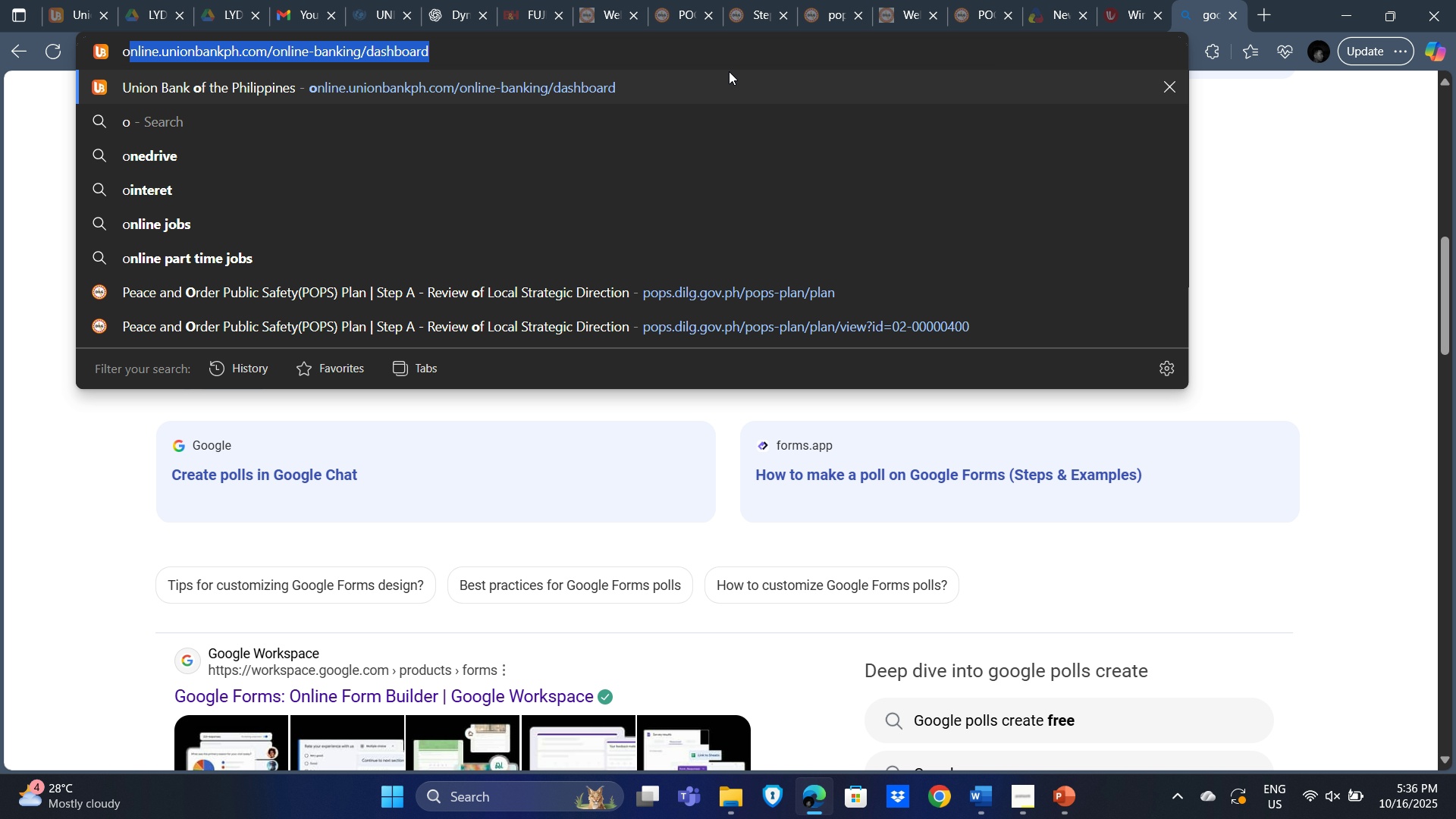 
type(online polls)
 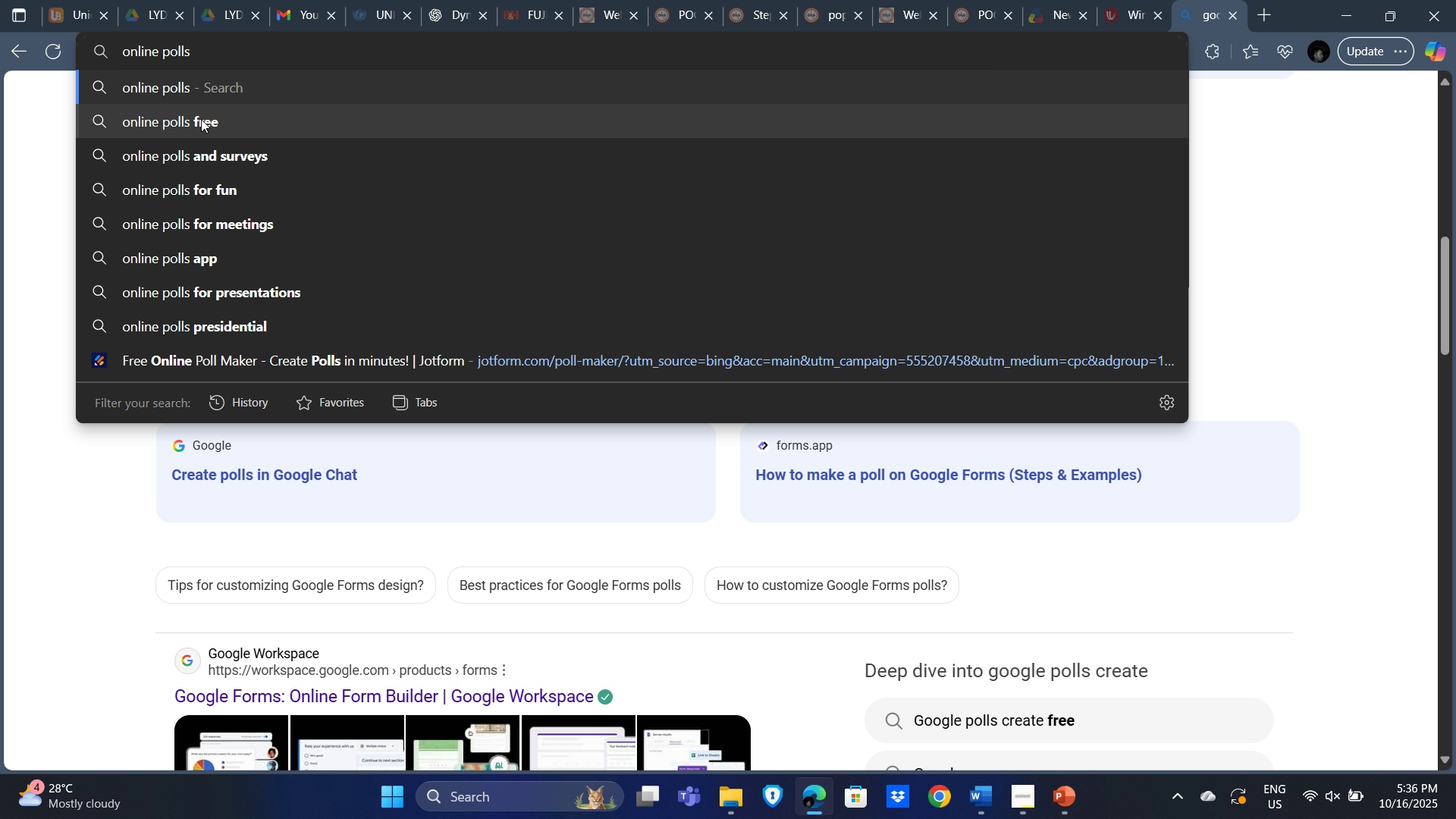 
left_click([199, 122])
 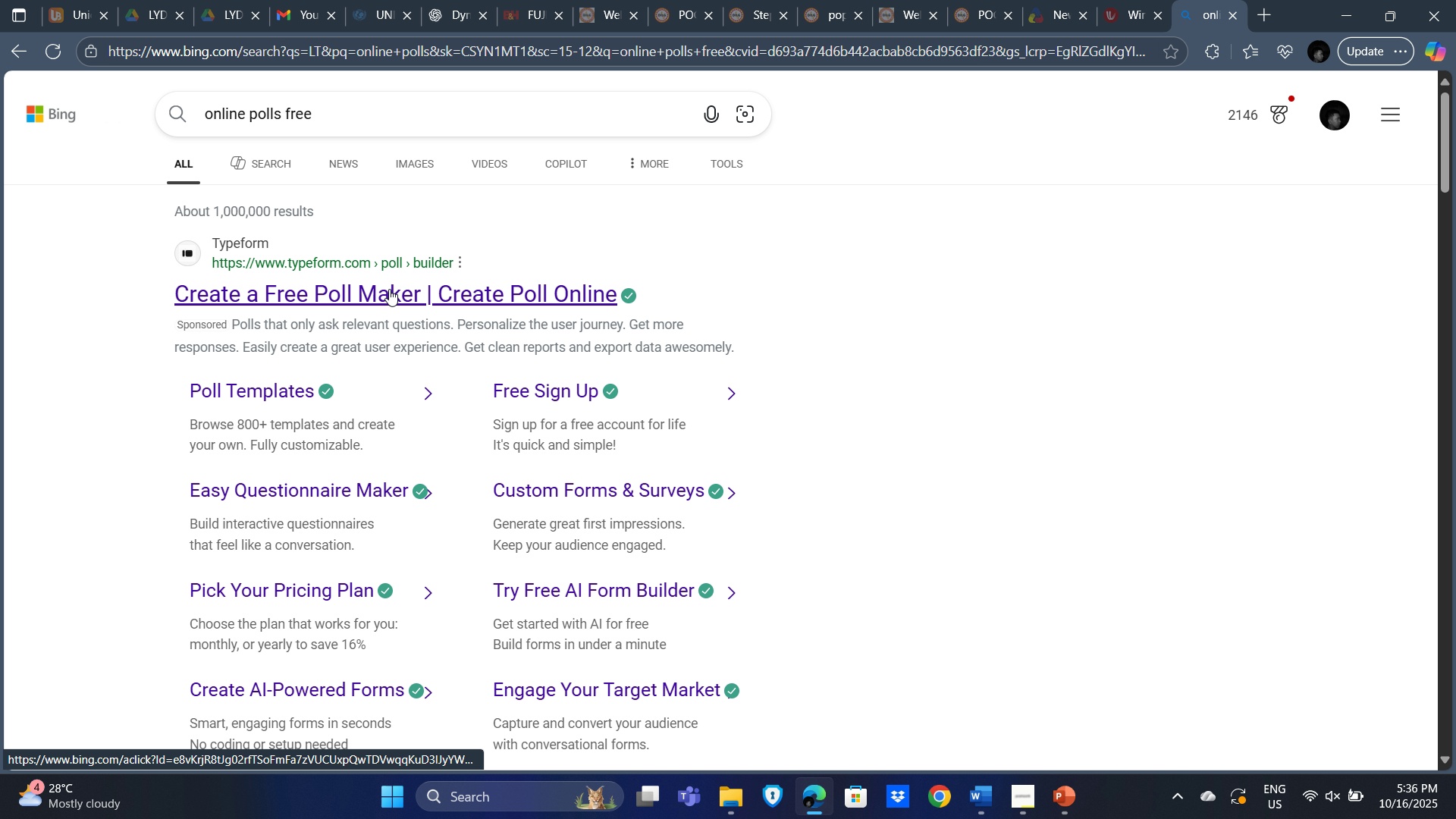 
left_click([389, 289])
 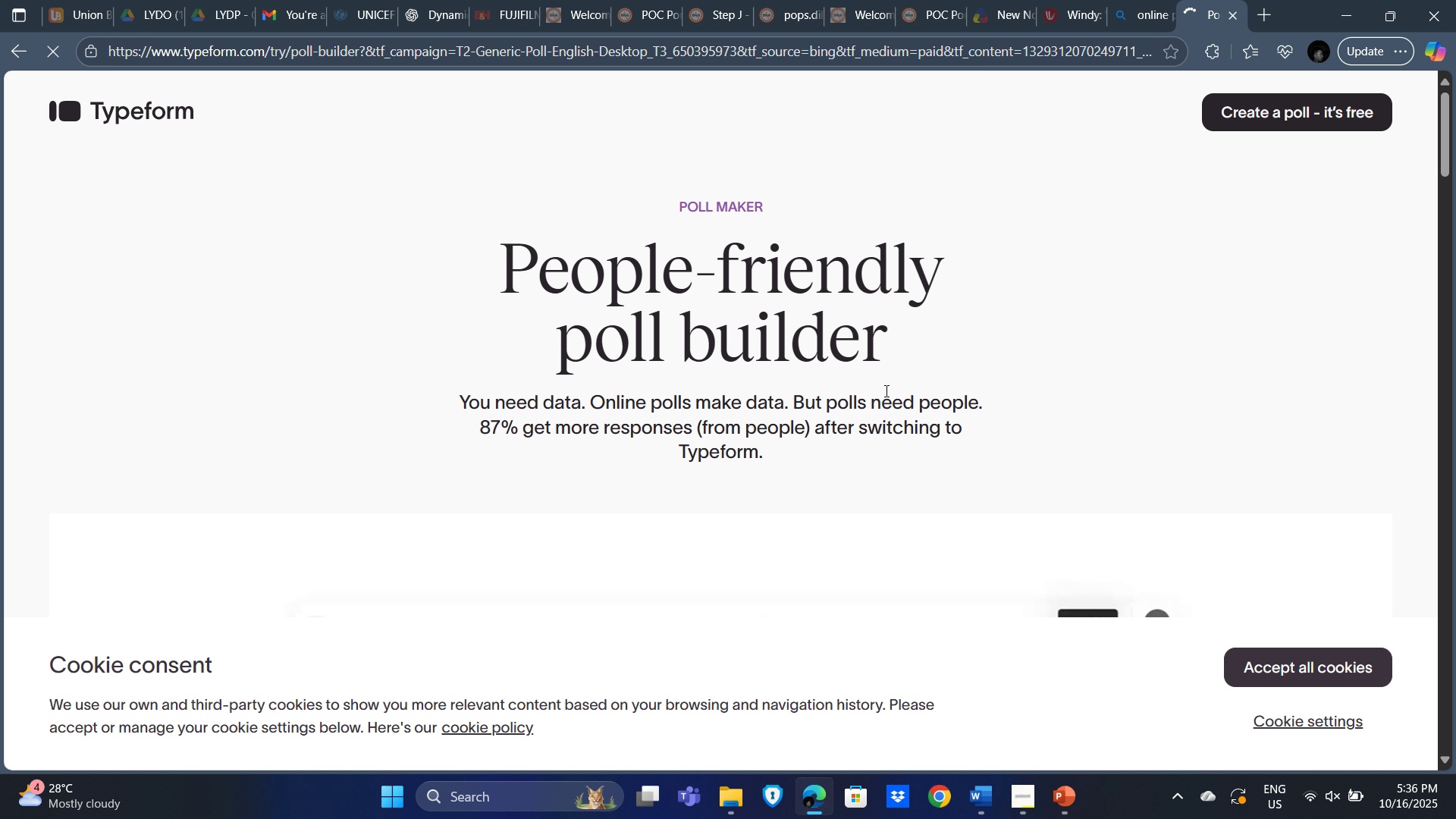 
left_click([1321, 112])
 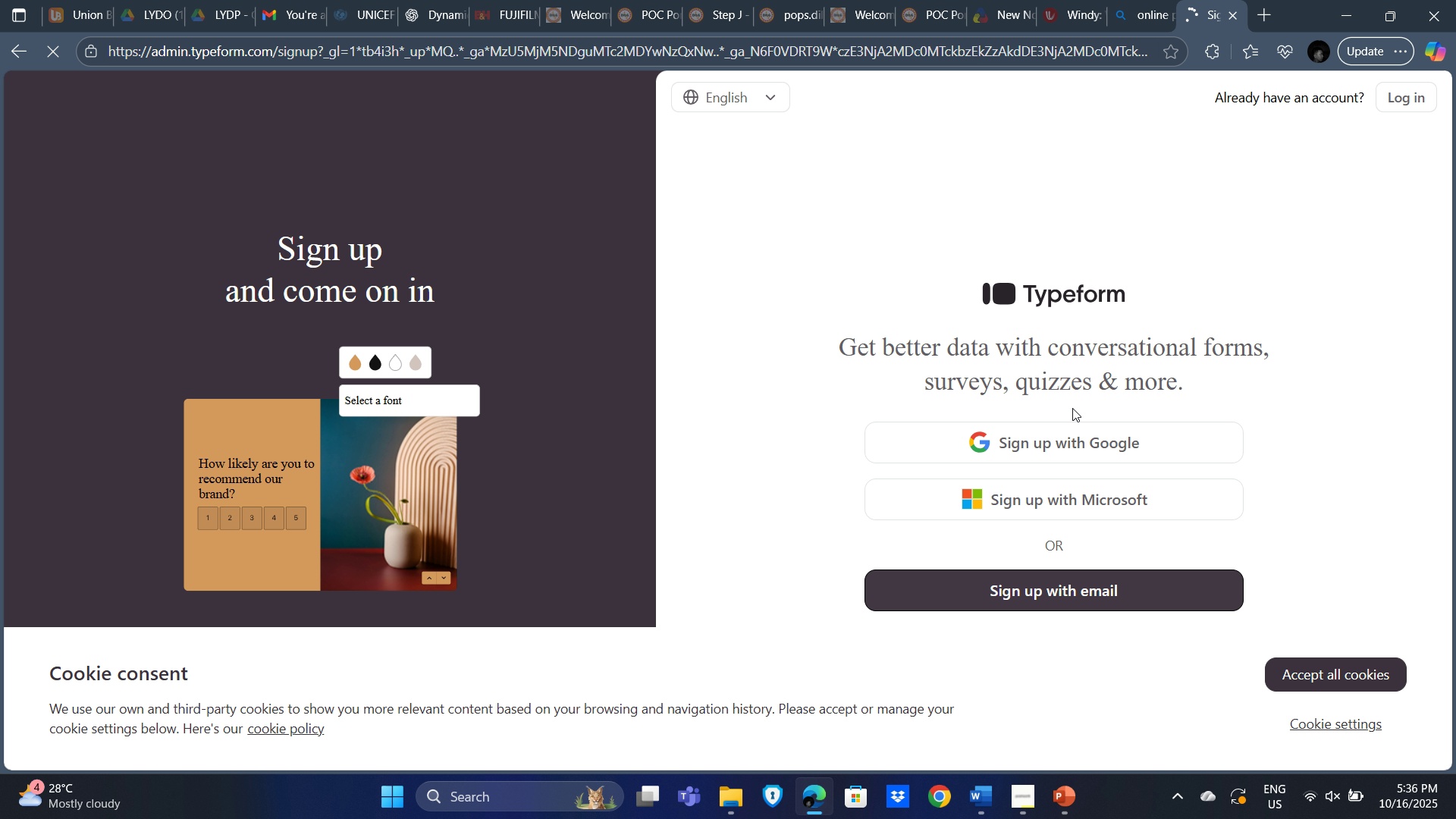 
left_click([1072, 444])
 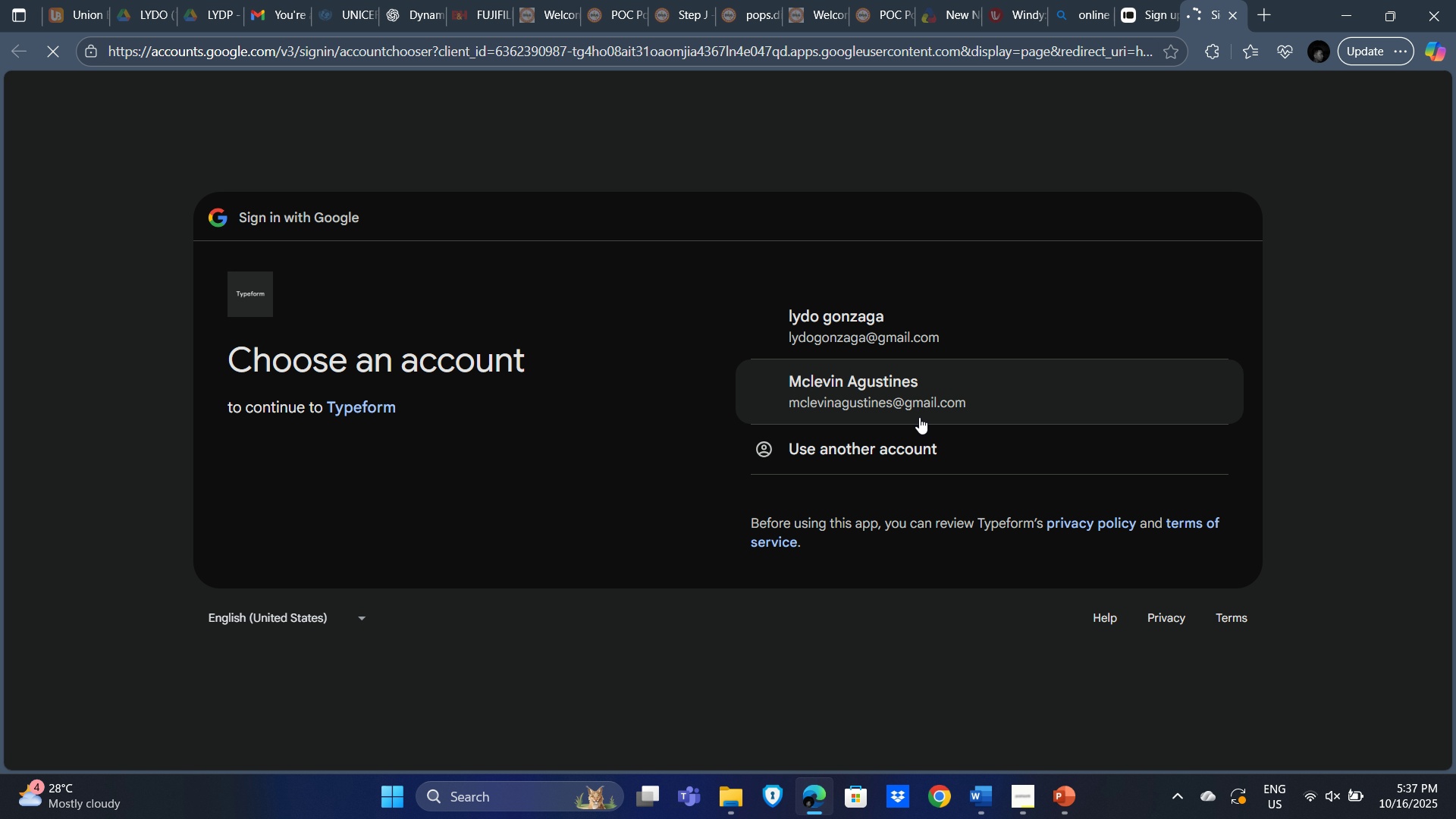 
left_click([945, 397])
 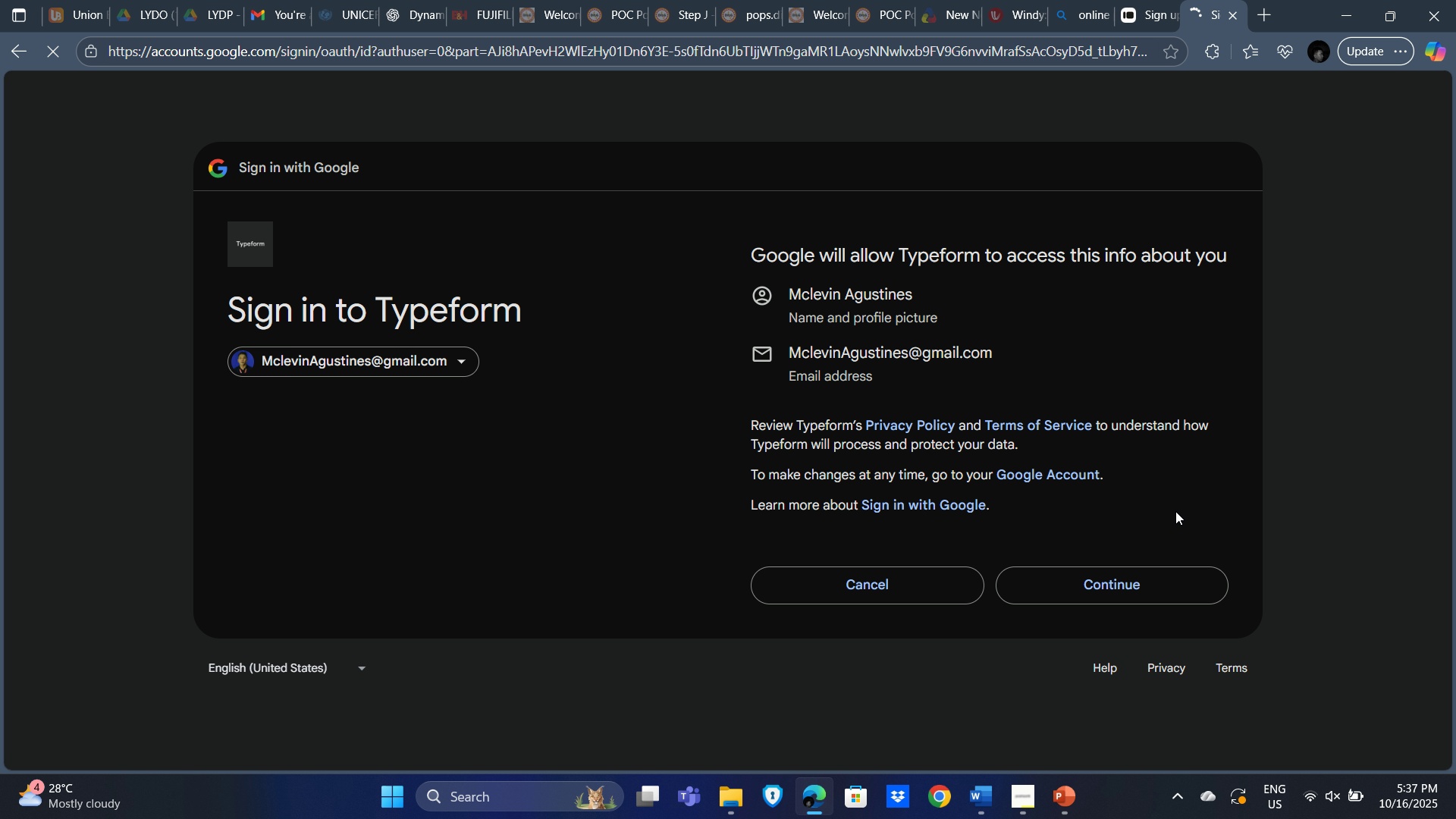 
left_click([1148, 580])
 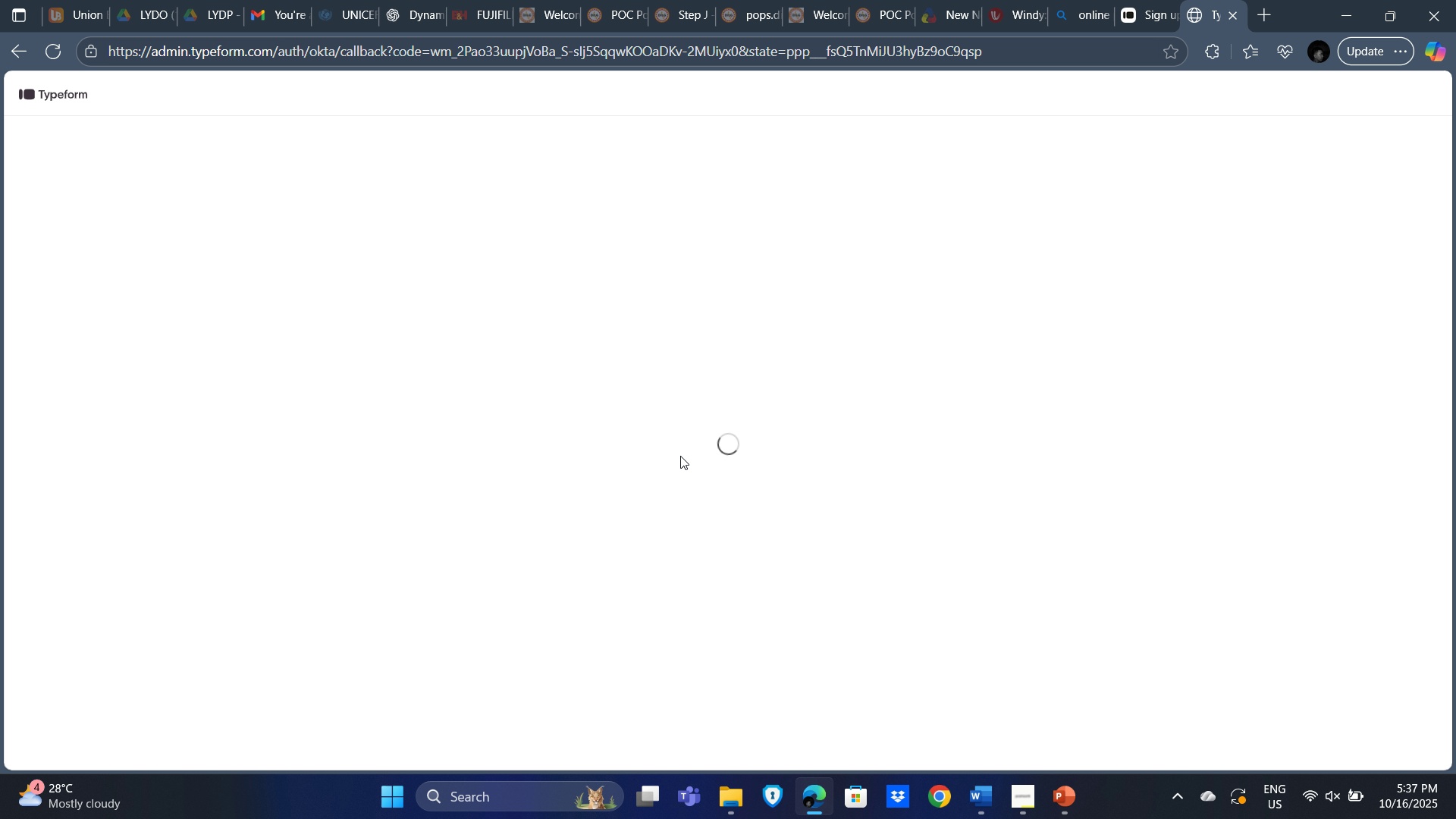 
wait(8.23)
 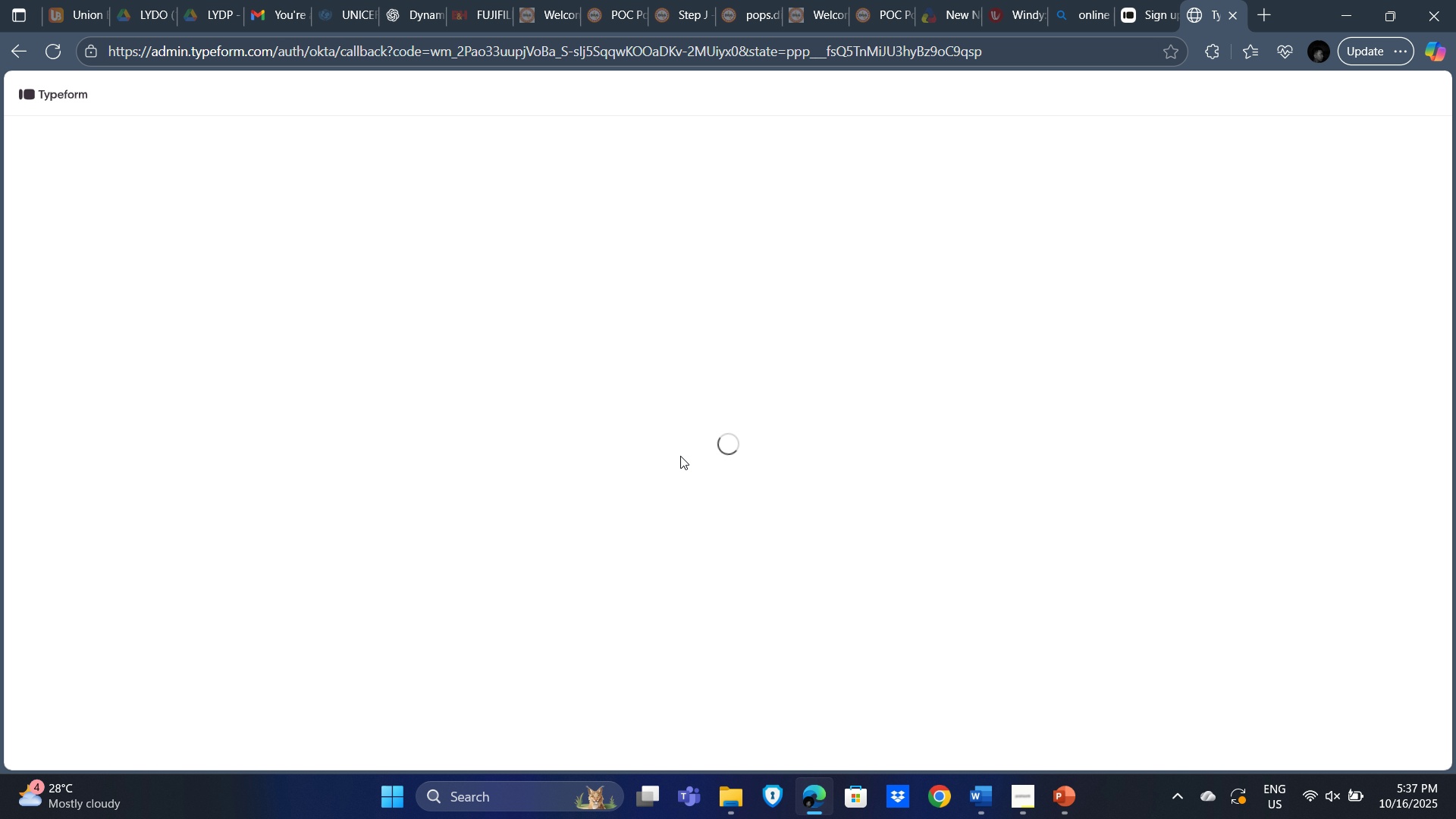 
left_click([199, 337])
 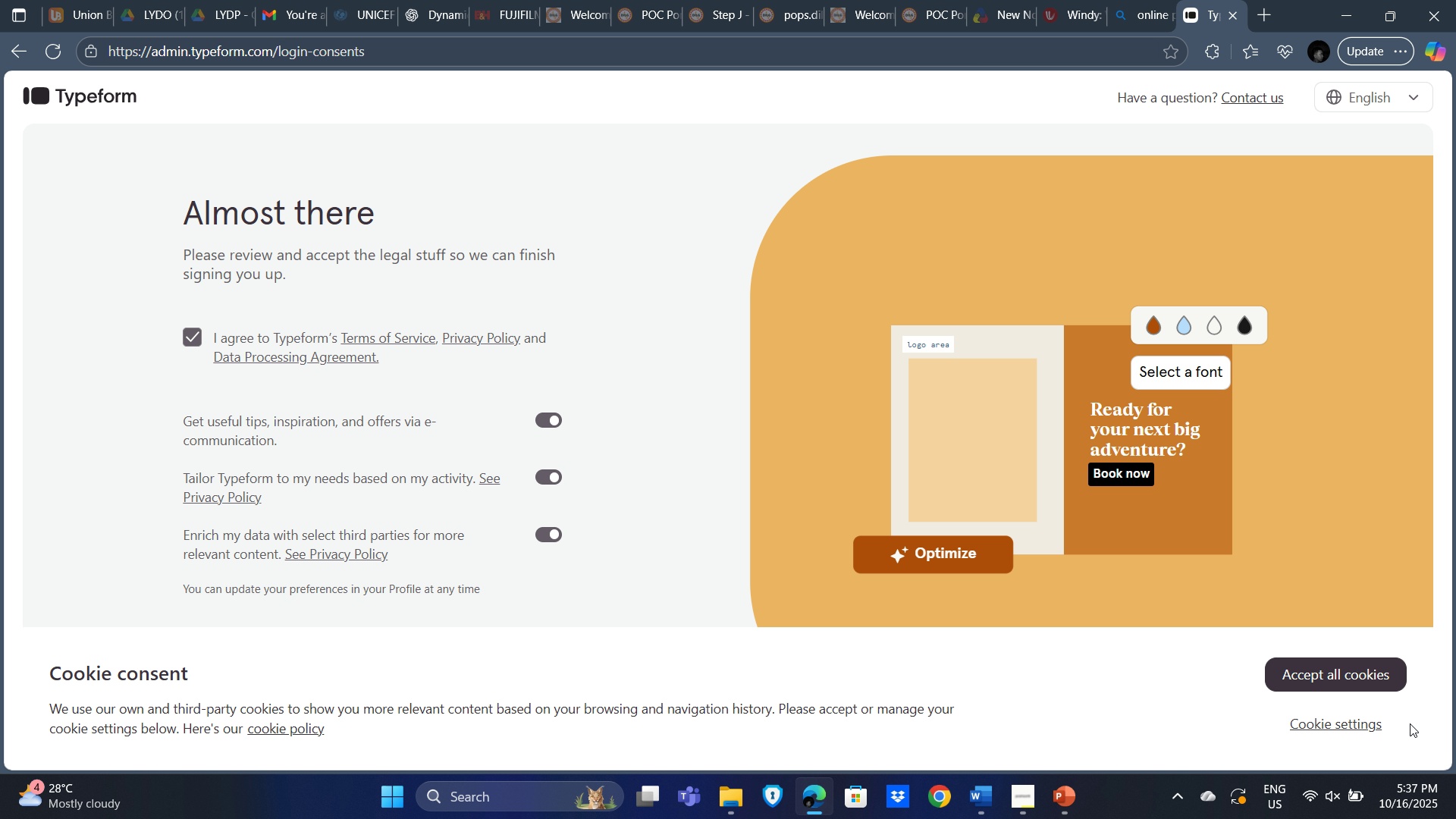 
left_click([1354, 679])
 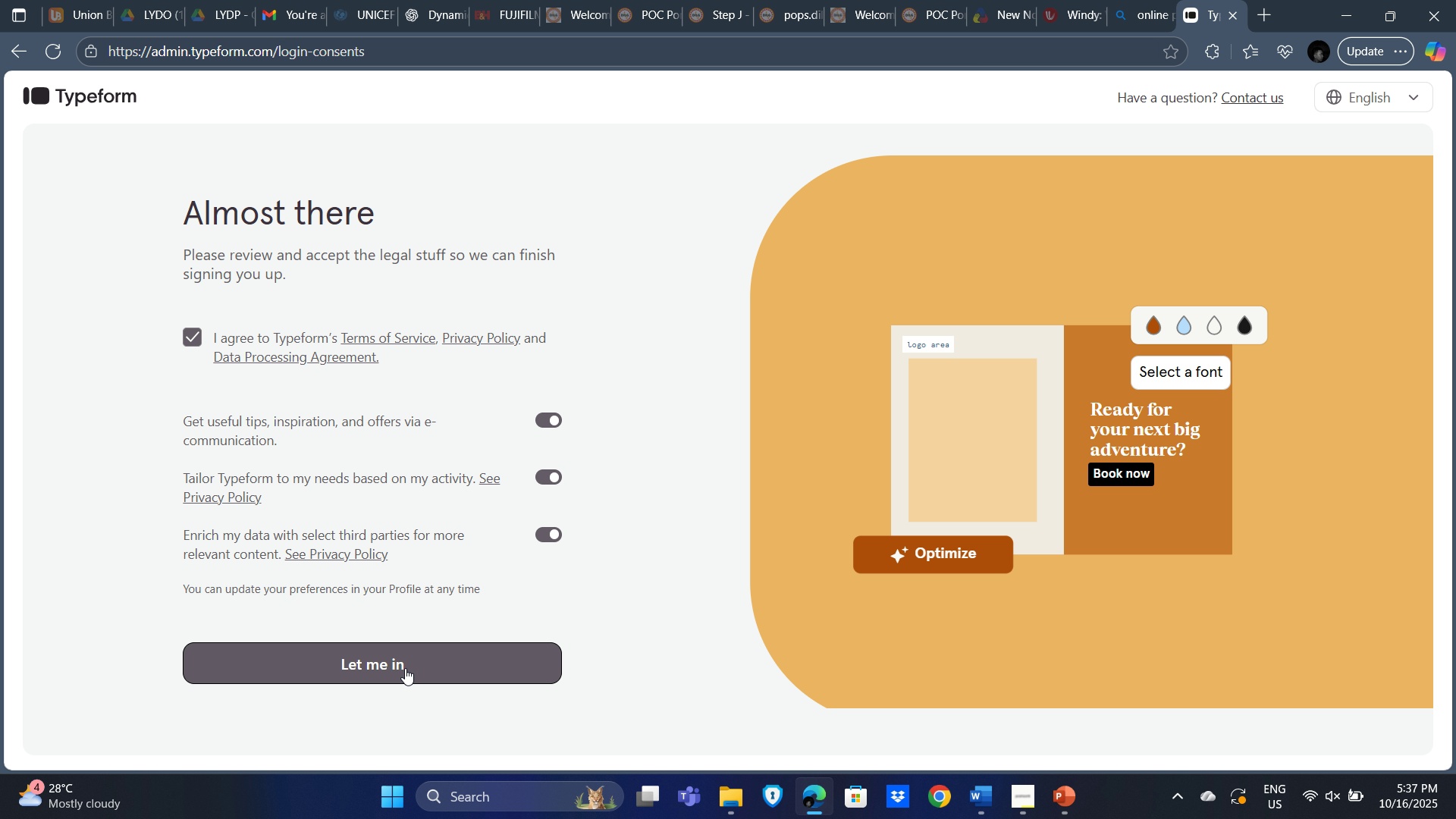 
left_click([405, 670])
 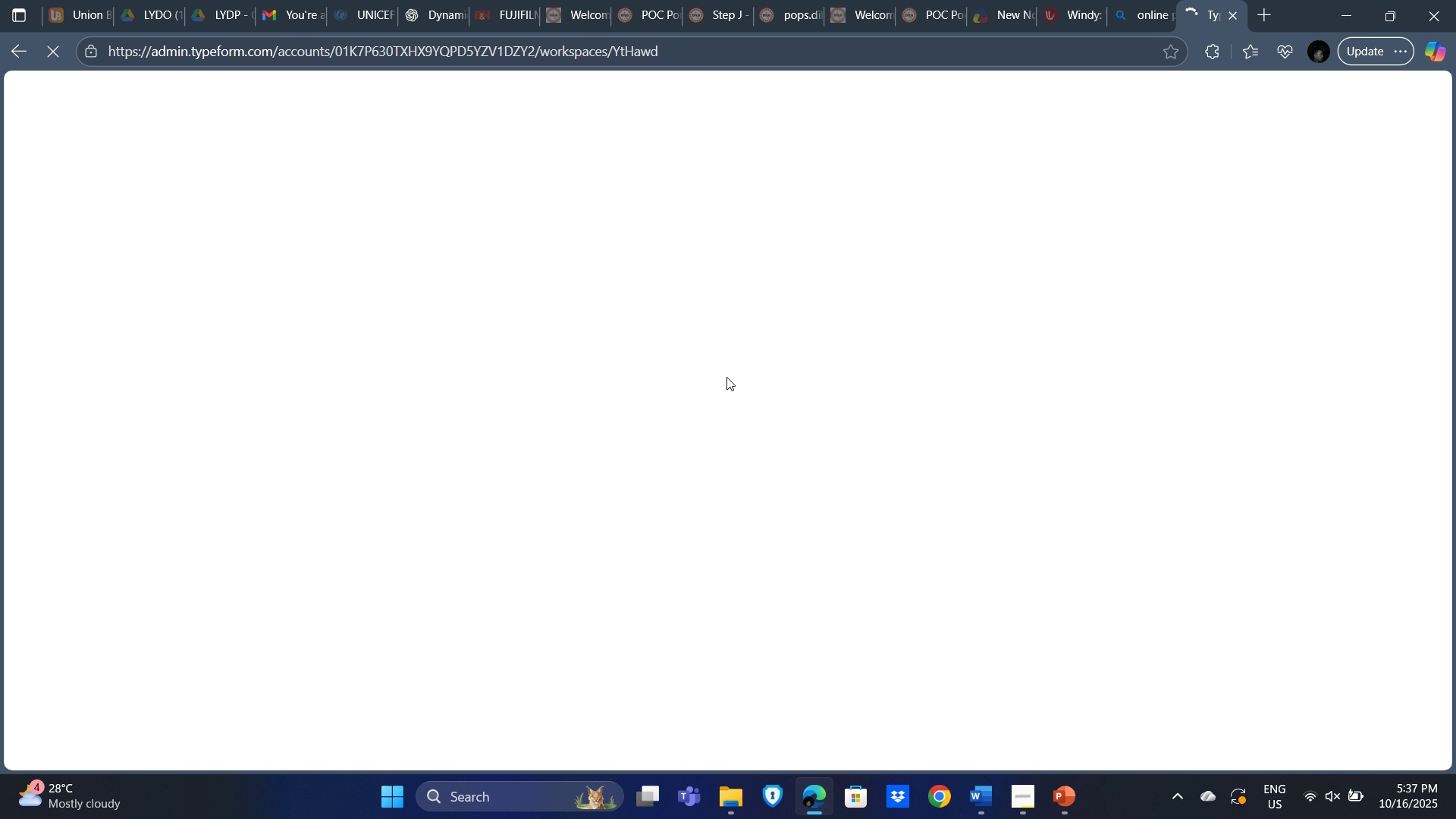 
wait(7.01)
 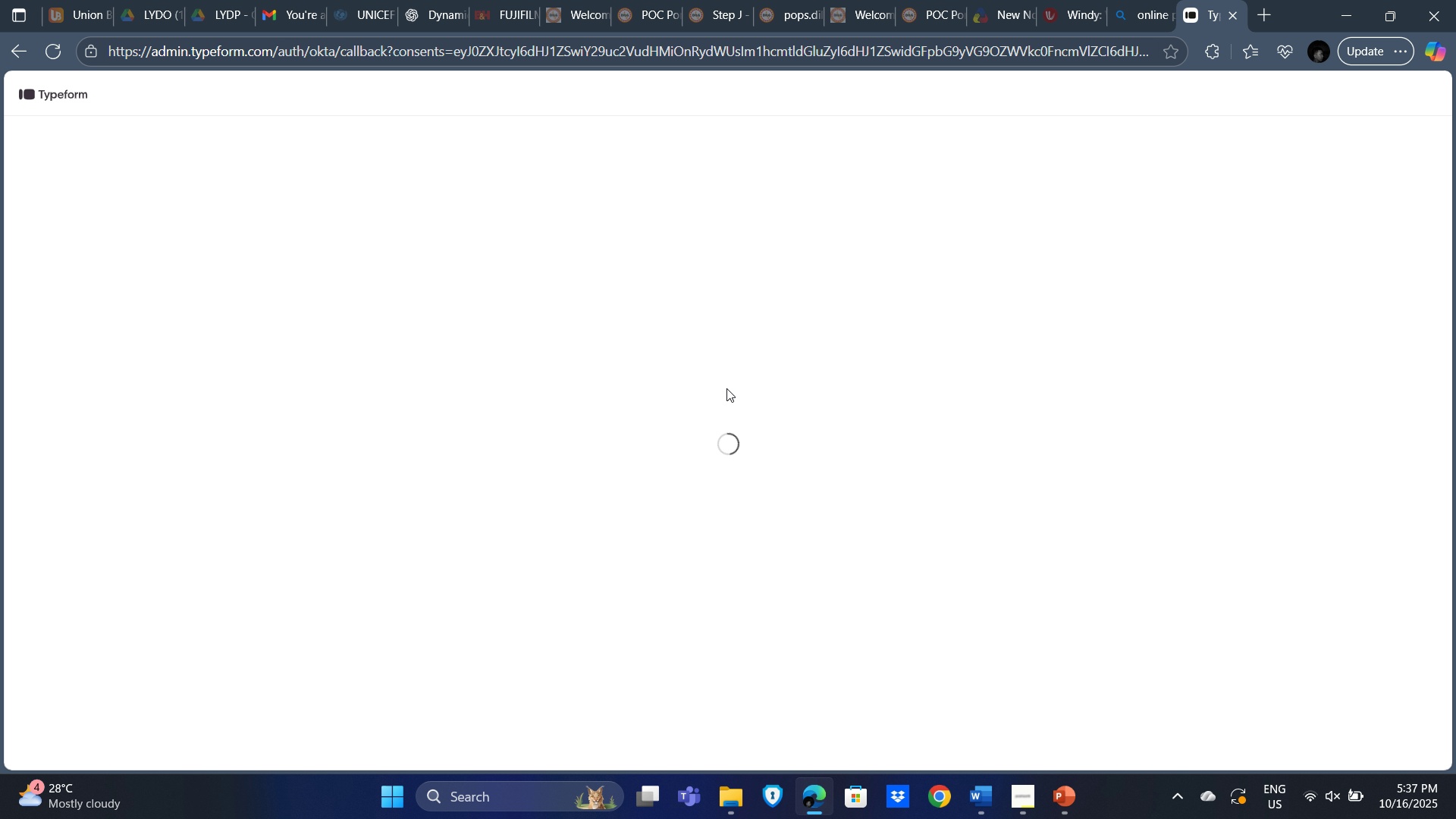 
key(Alt+AltLeft)
 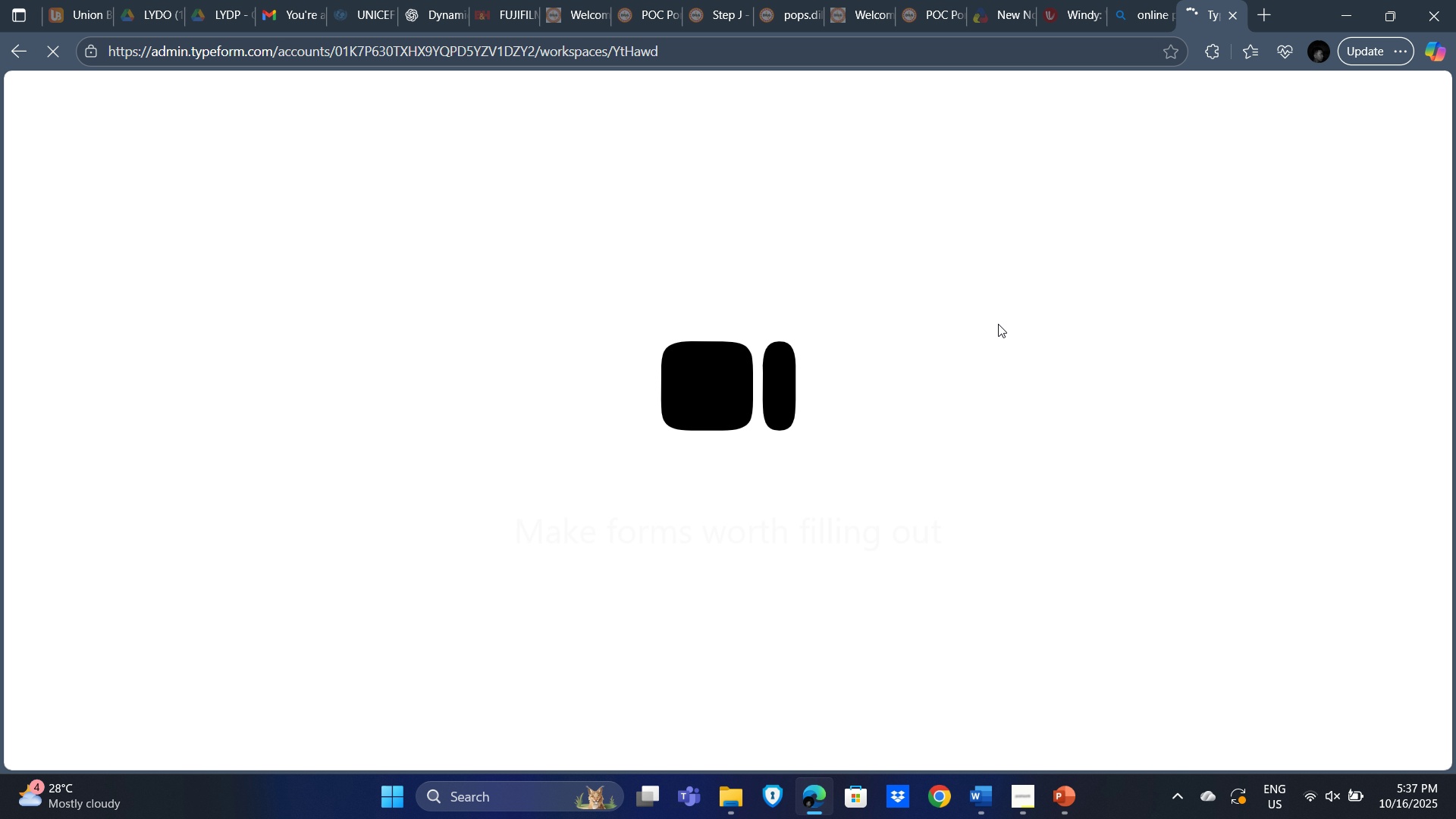 
key(Alt+Tab)
 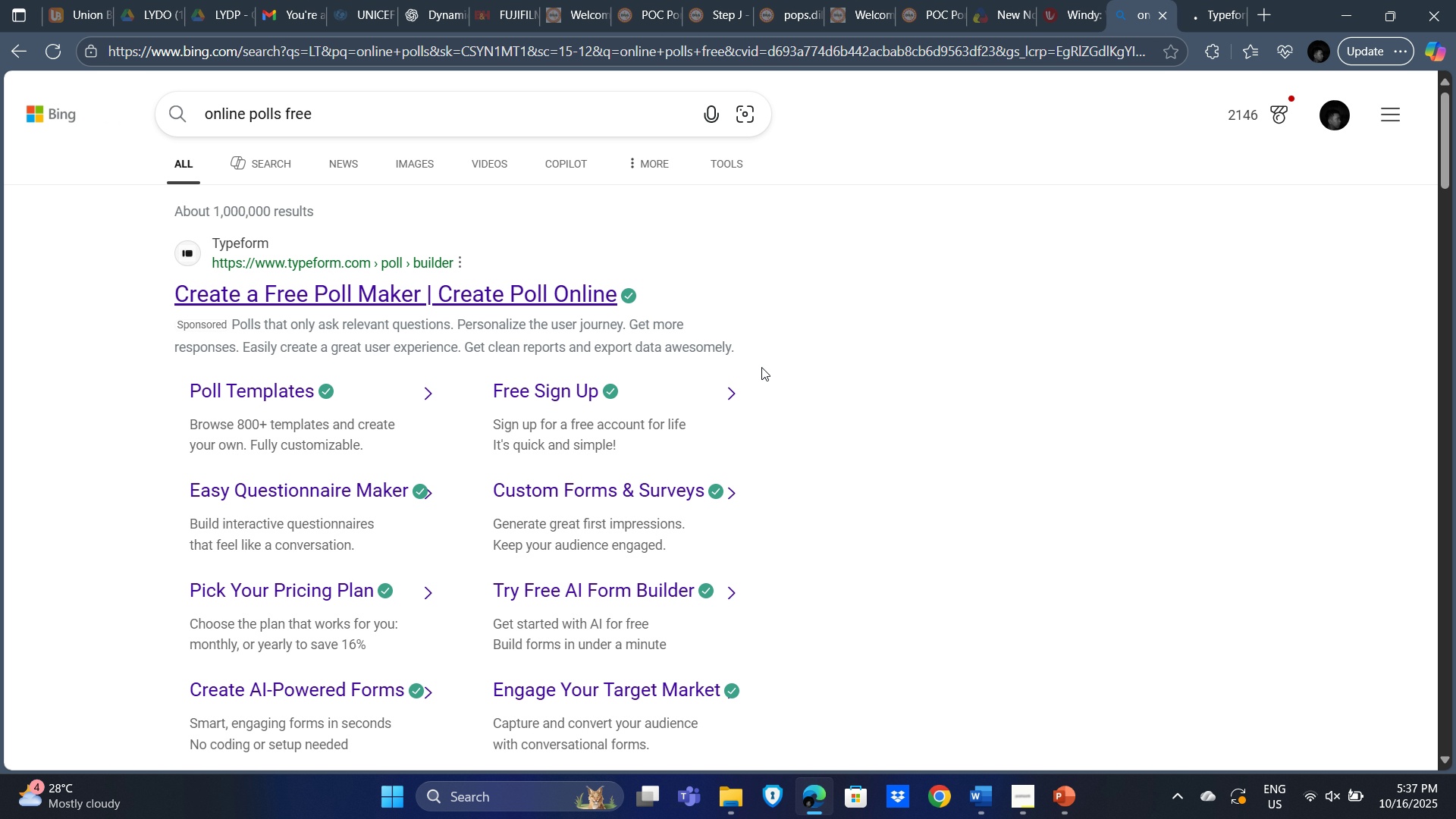 
key(Alt+Tab)
 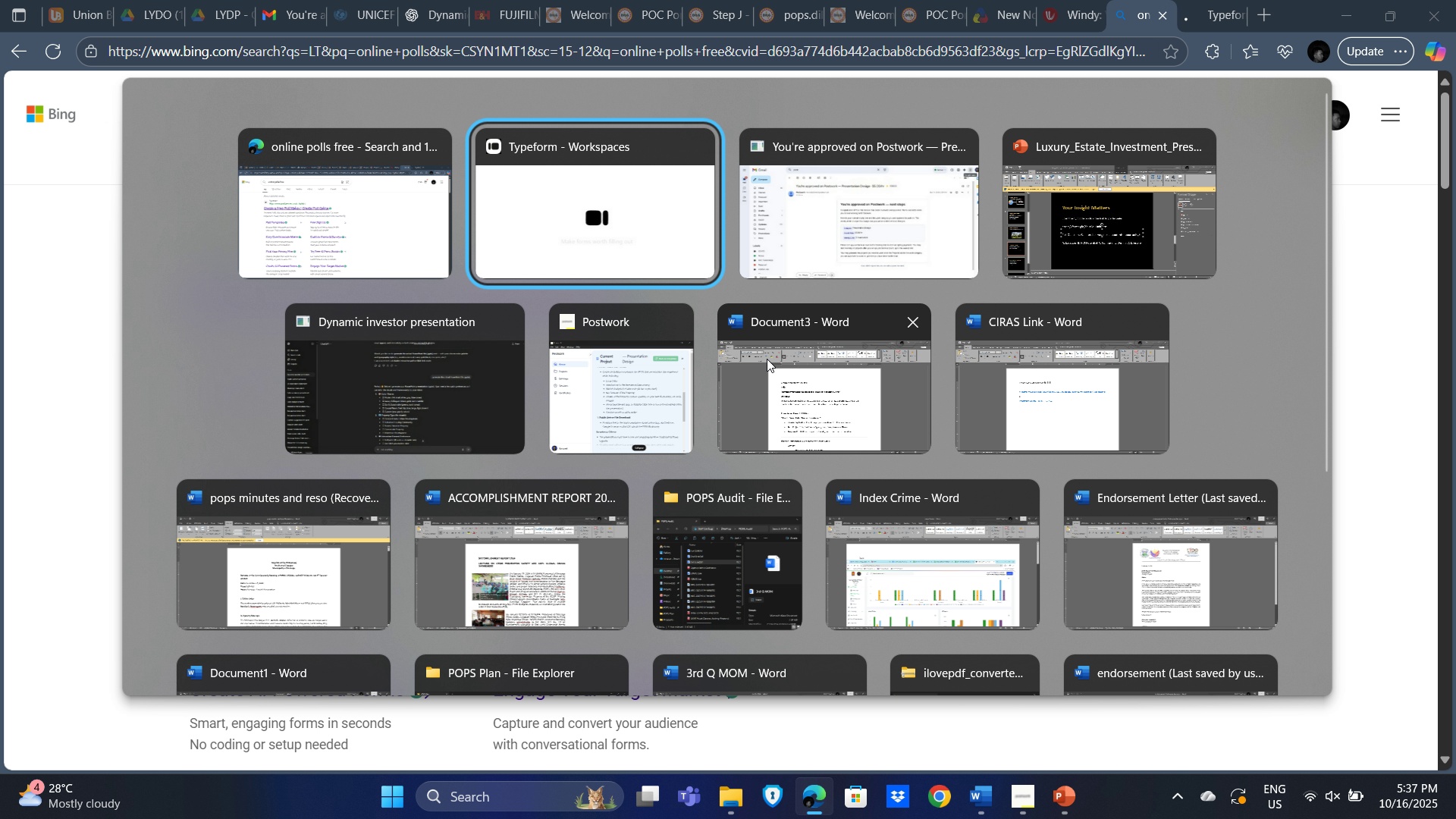 
key(Alt+Tab)
 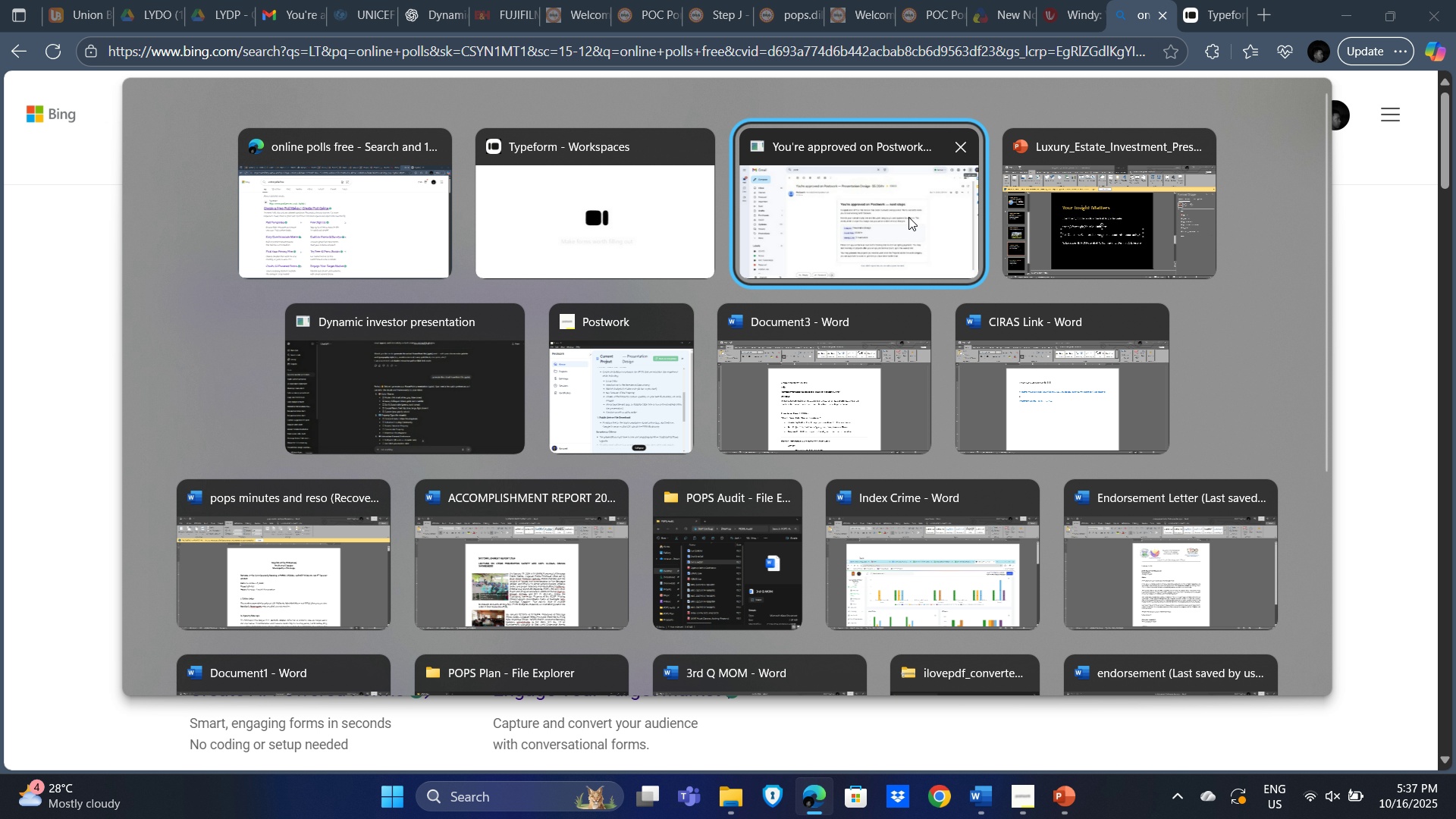 
left_click([908, 217])
 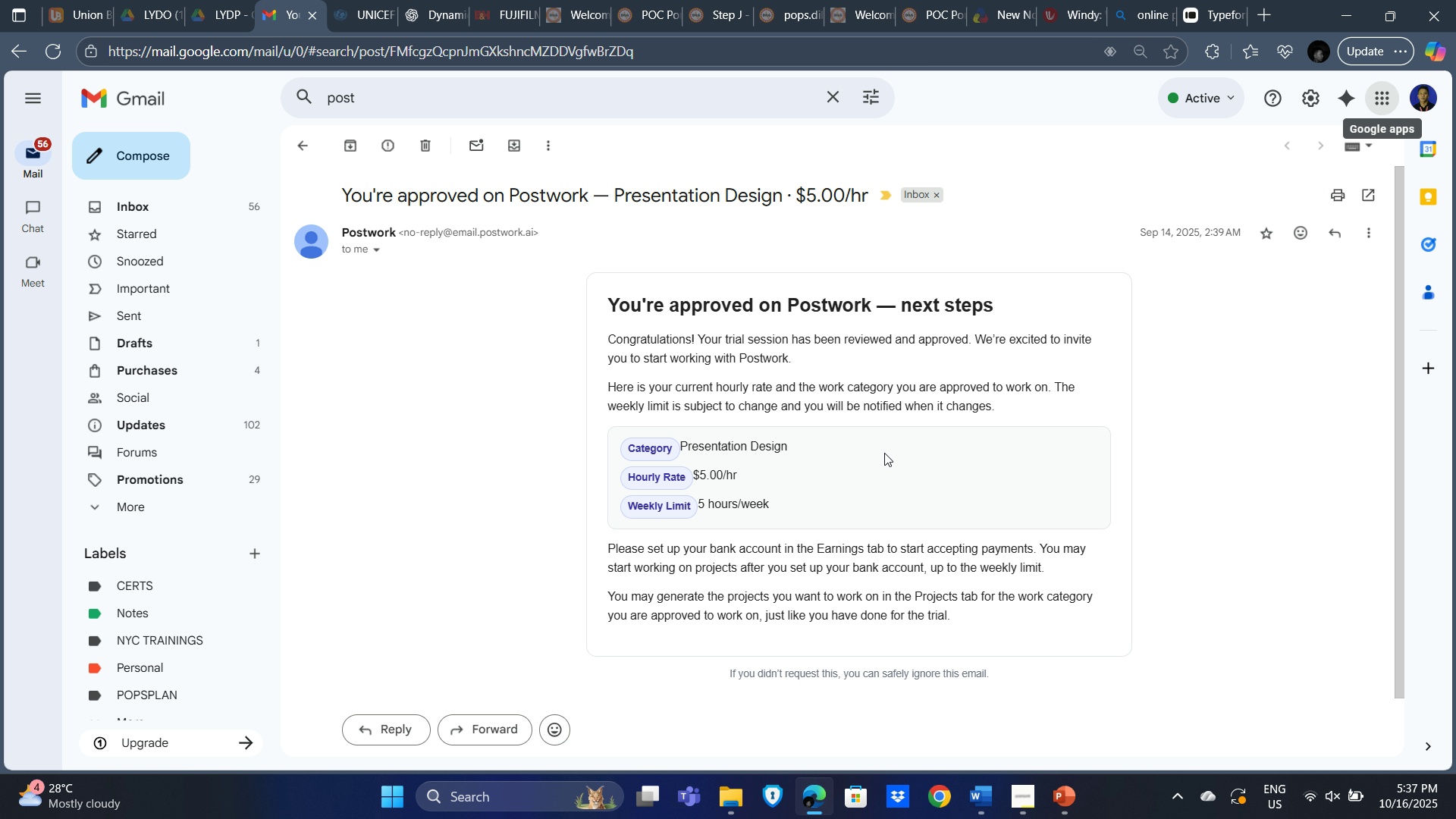 
key(Alt+Tab)
 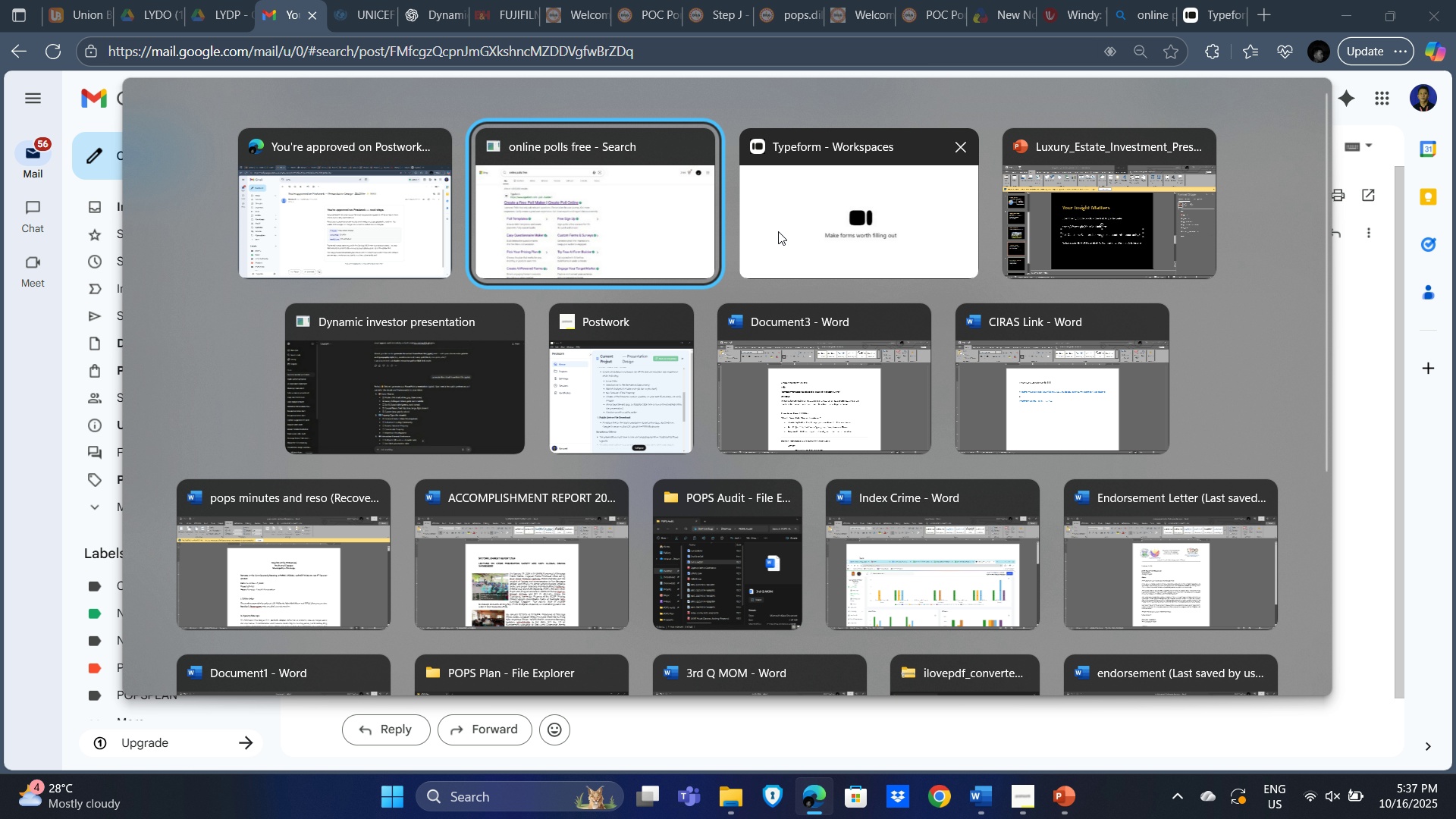 
left_click([630, 402])